 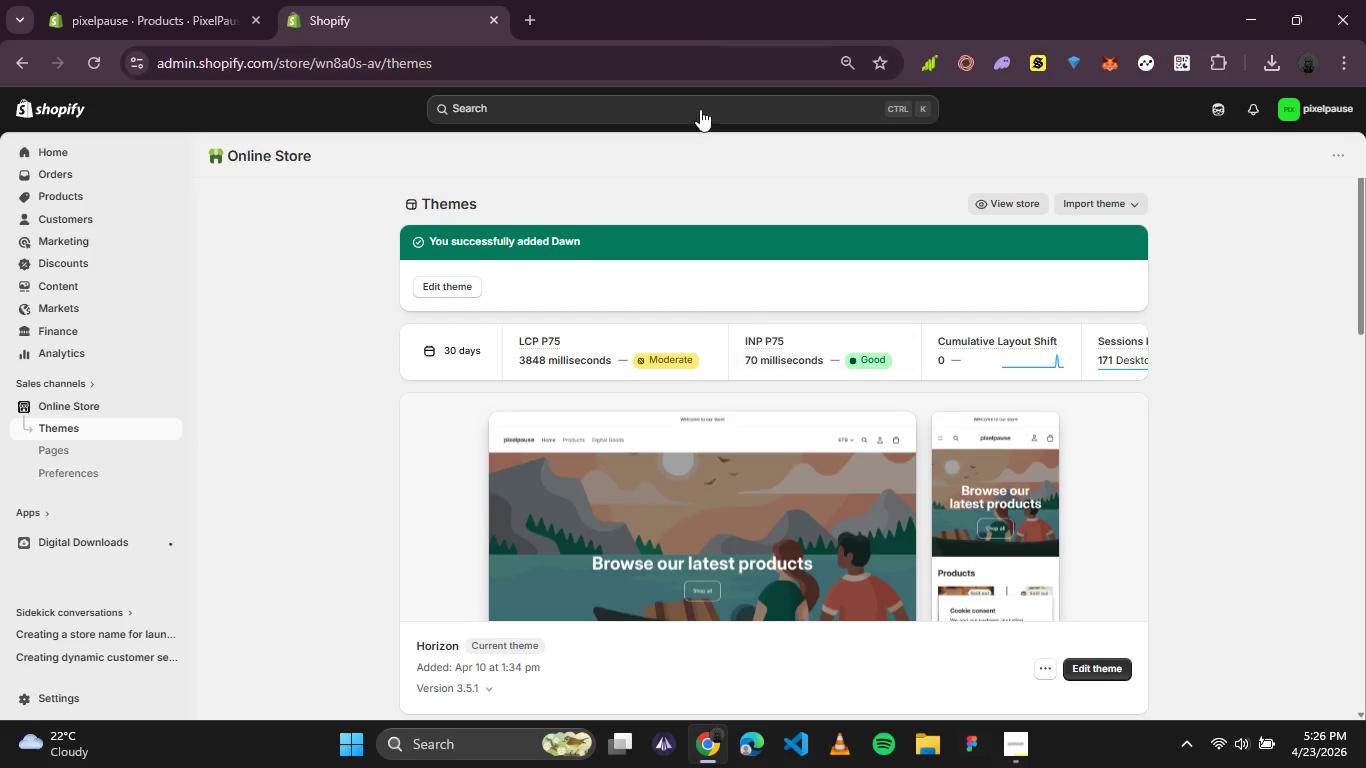 
scroll: coordinate [879, 328], scroll_direction: down, amount: 1.0
 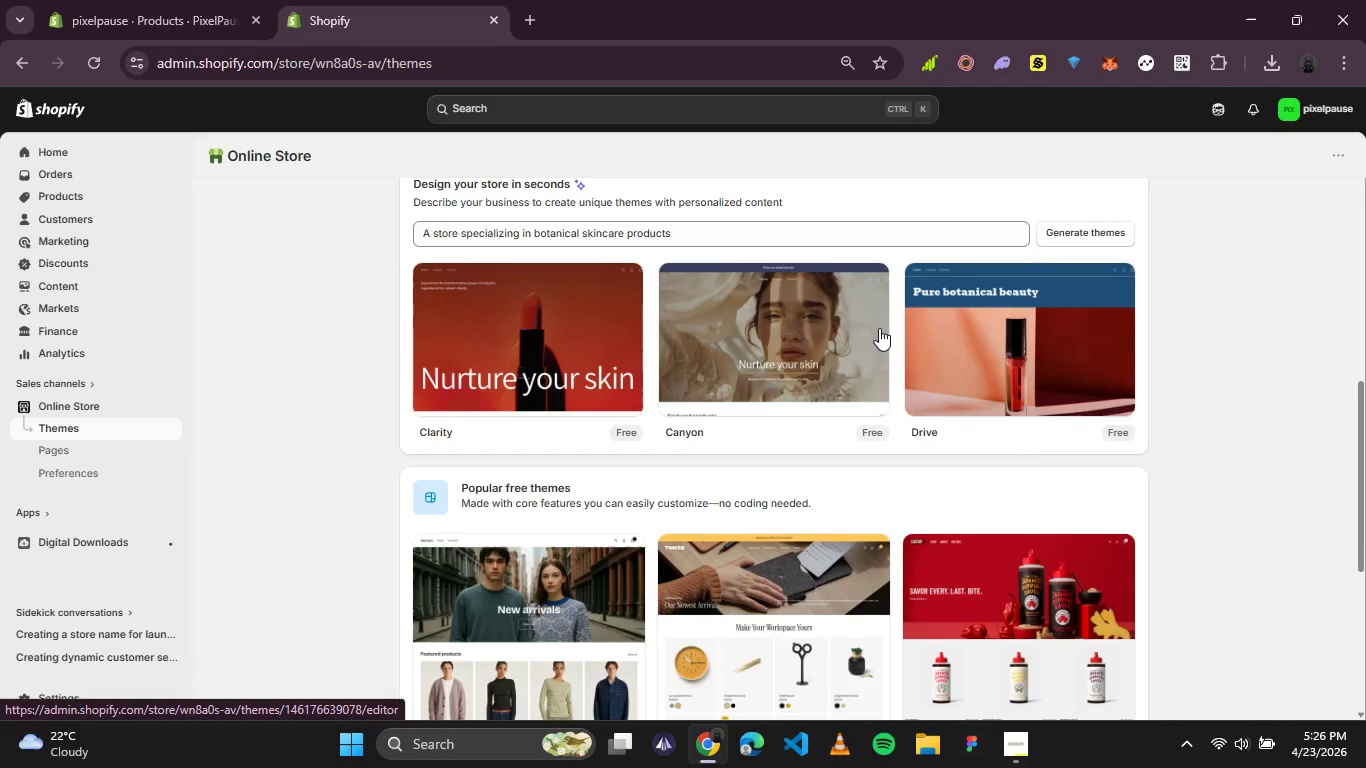 
scroll: coordinate [879, 328], scroll_direction: none, amount: 0.0
 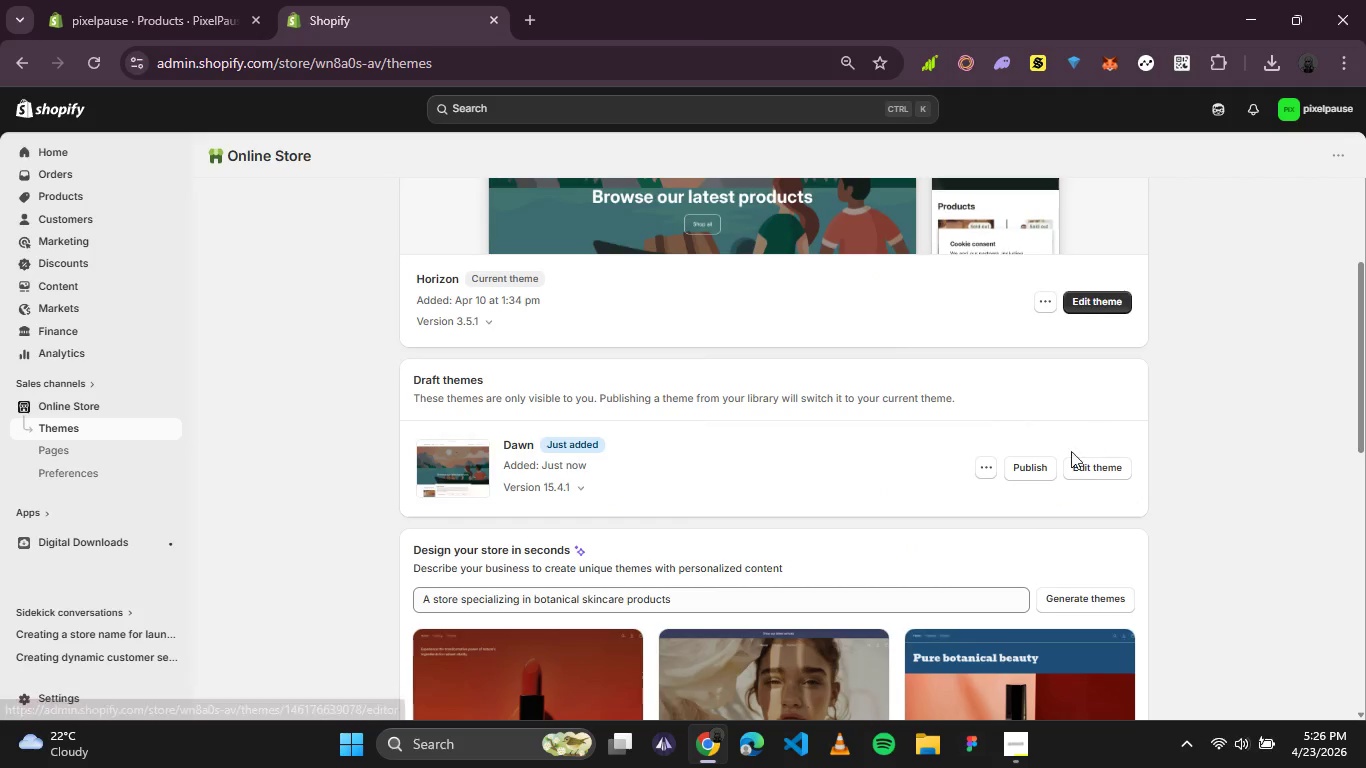 
left_click([1044, 468])
 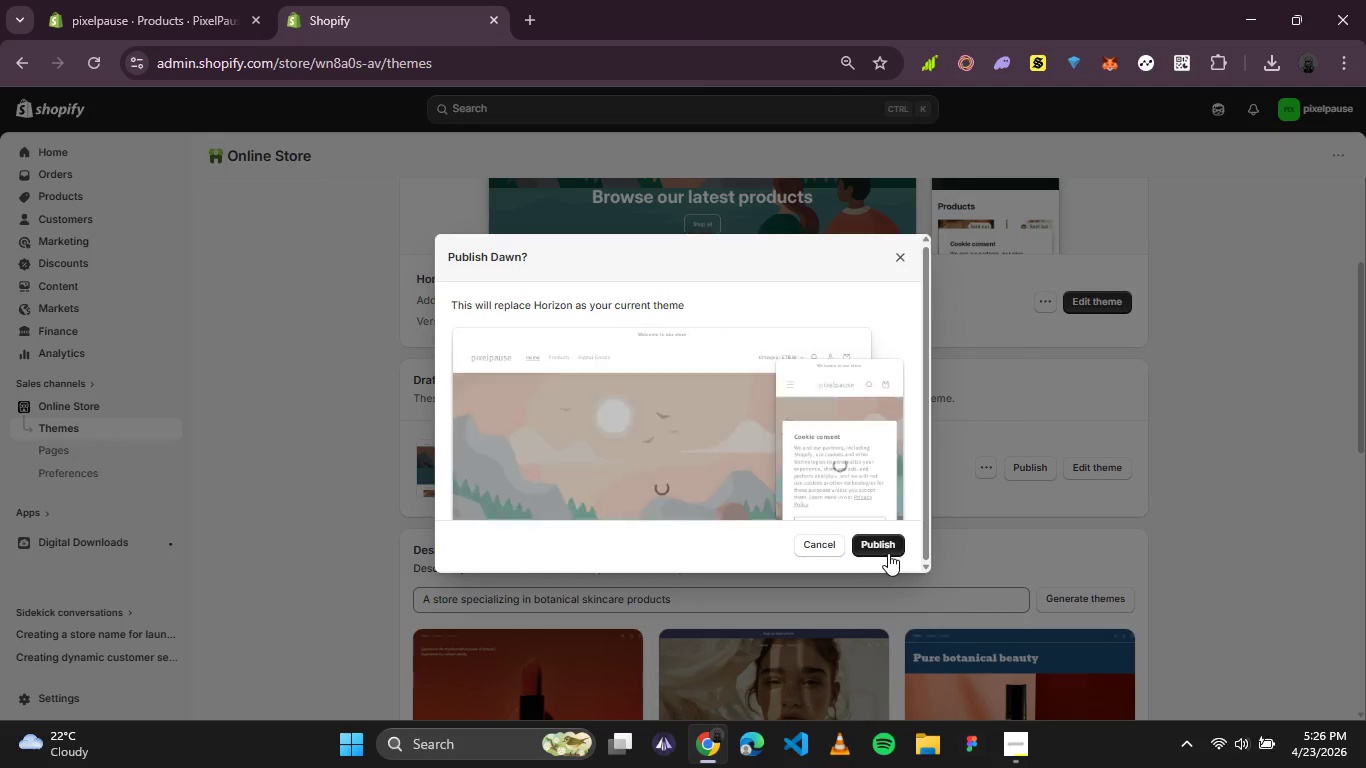 
left_click([888, 542])
 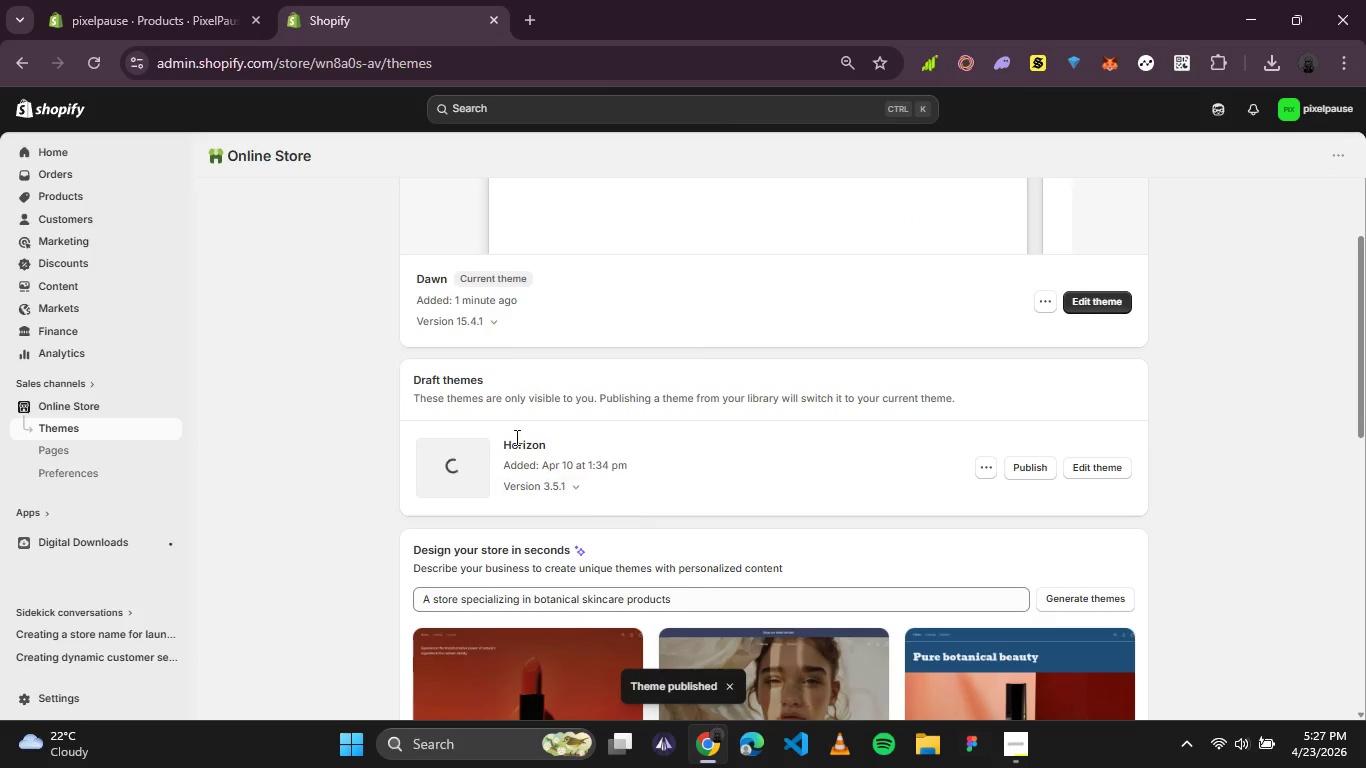 
scroll: coordinate [732, 396], scroll_direction: up, amount: 2.0
 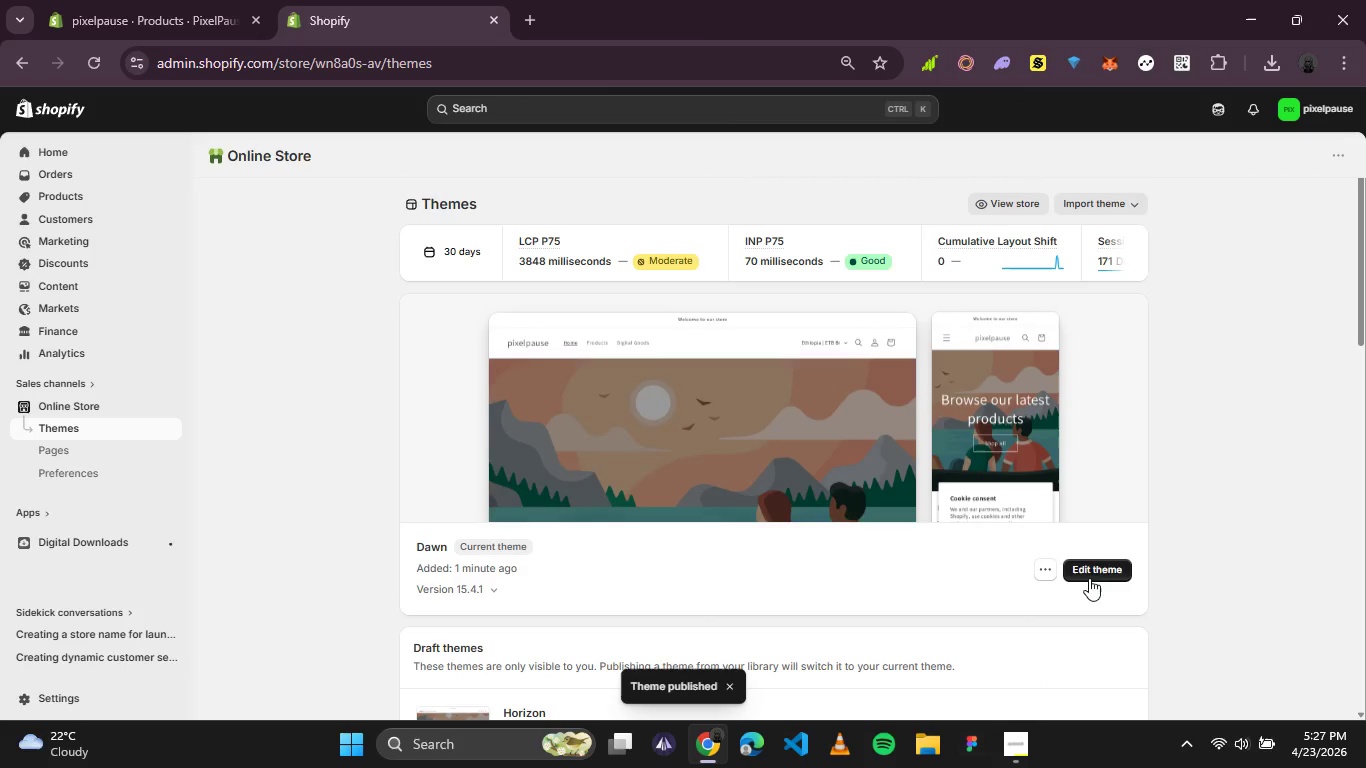 
left_click([1096, 576])
 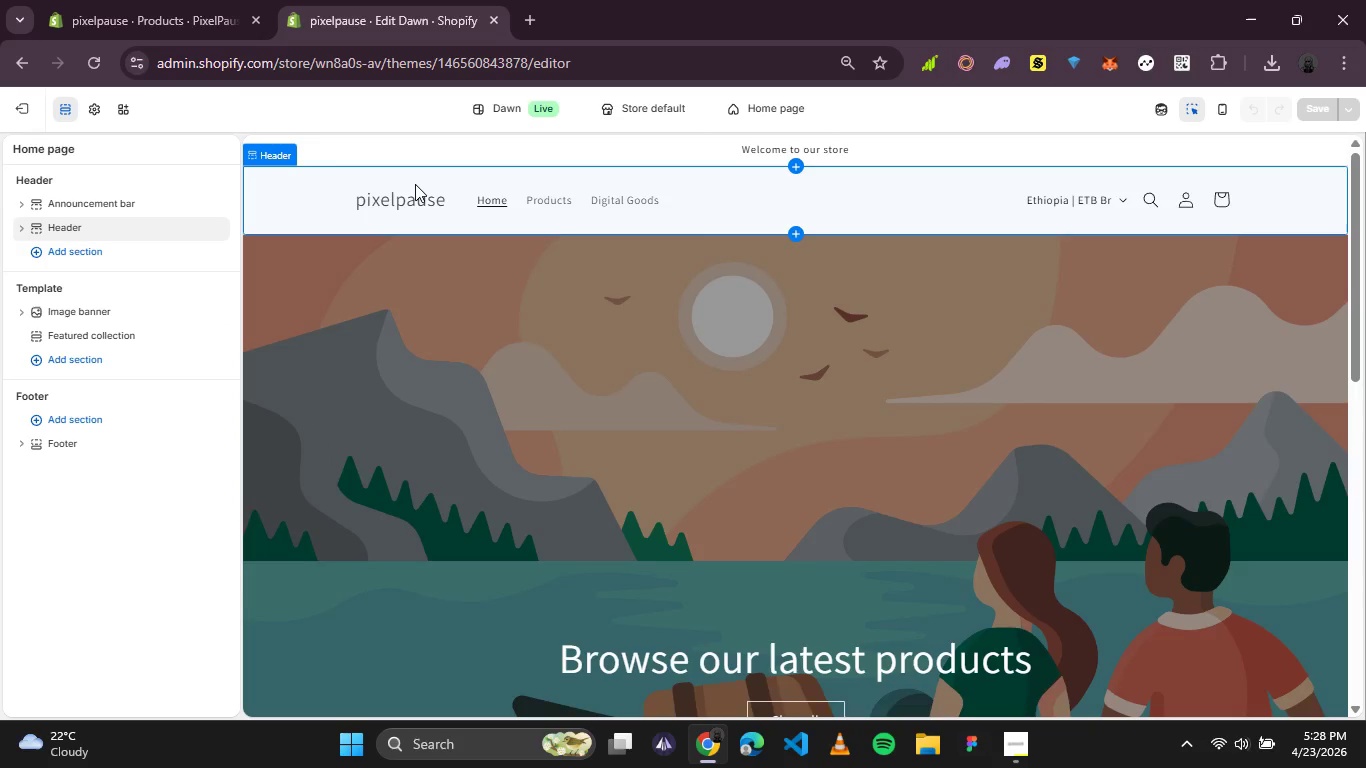 
wait(68.98)
 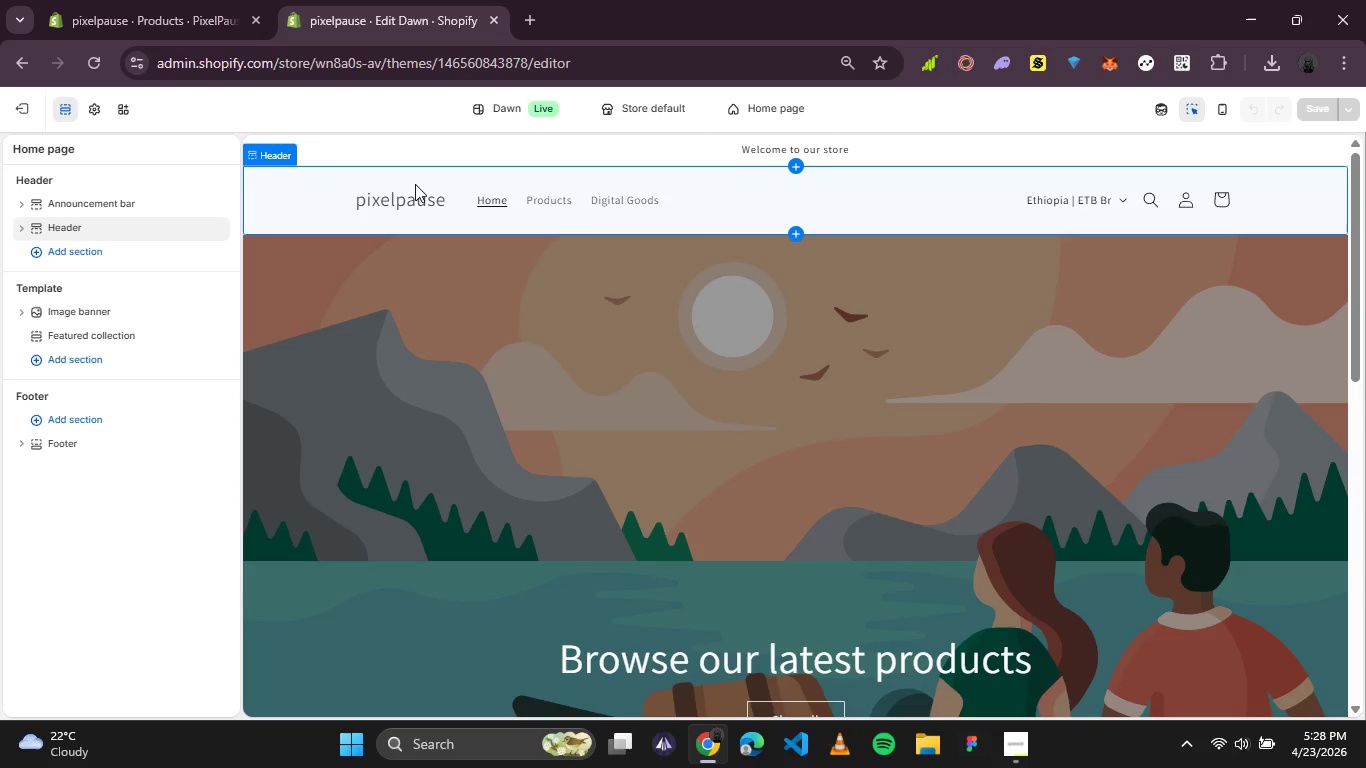 
left_click([675, 671])
 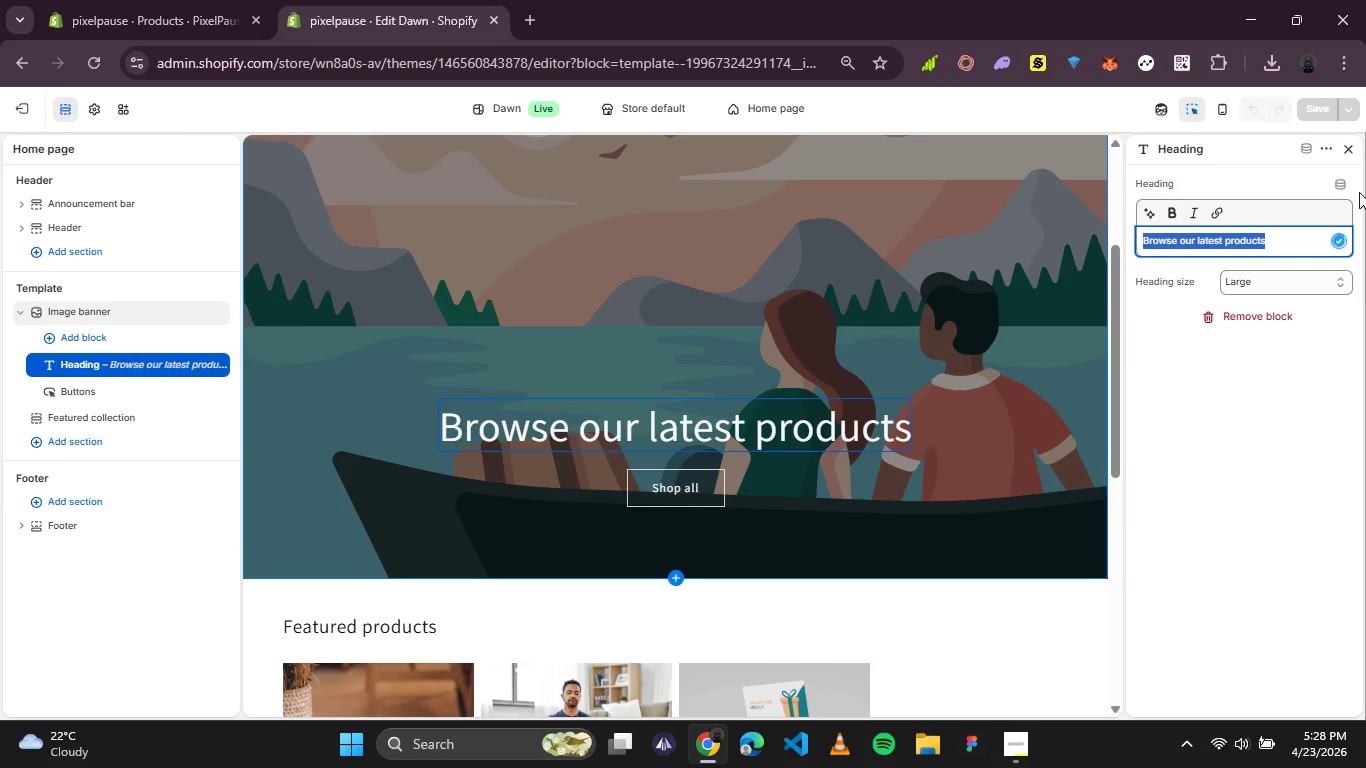 
type(Pause. Breathe. )
 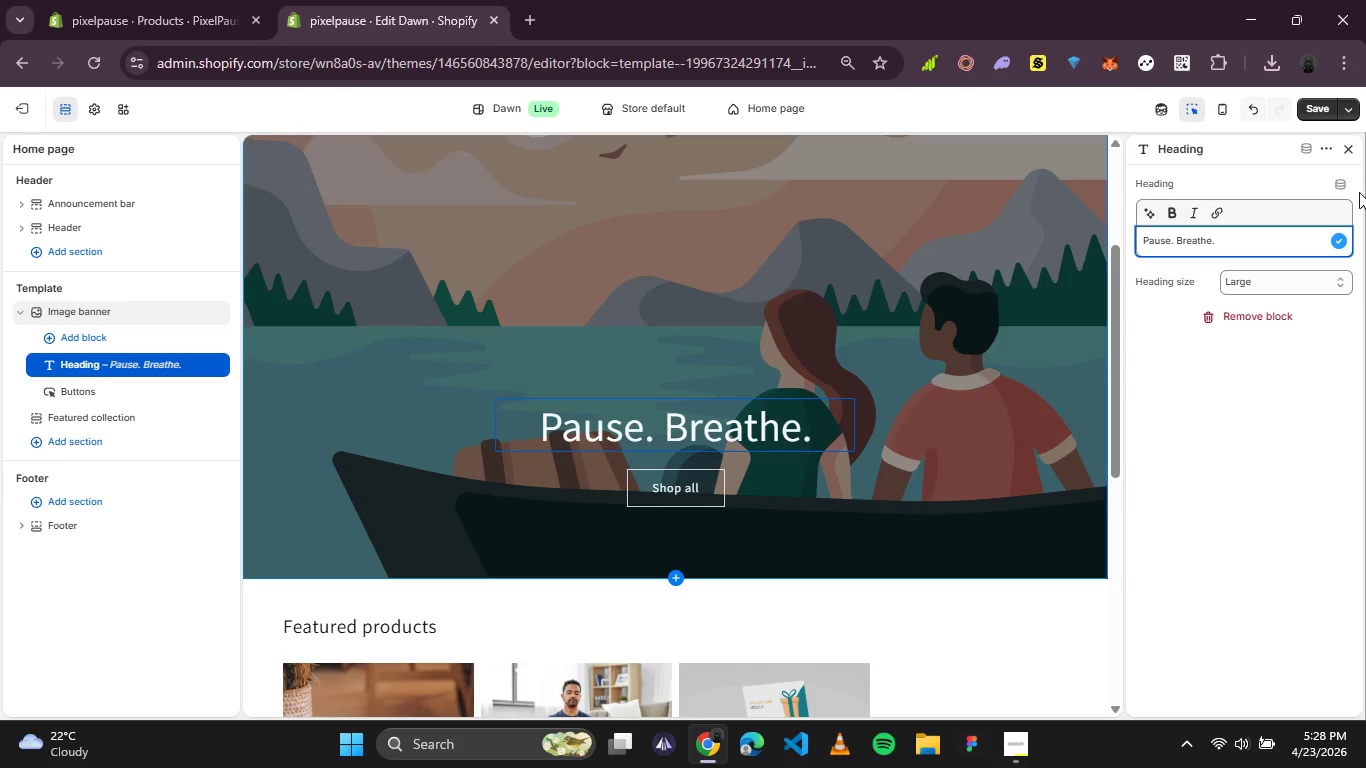 
wait(24.58)
 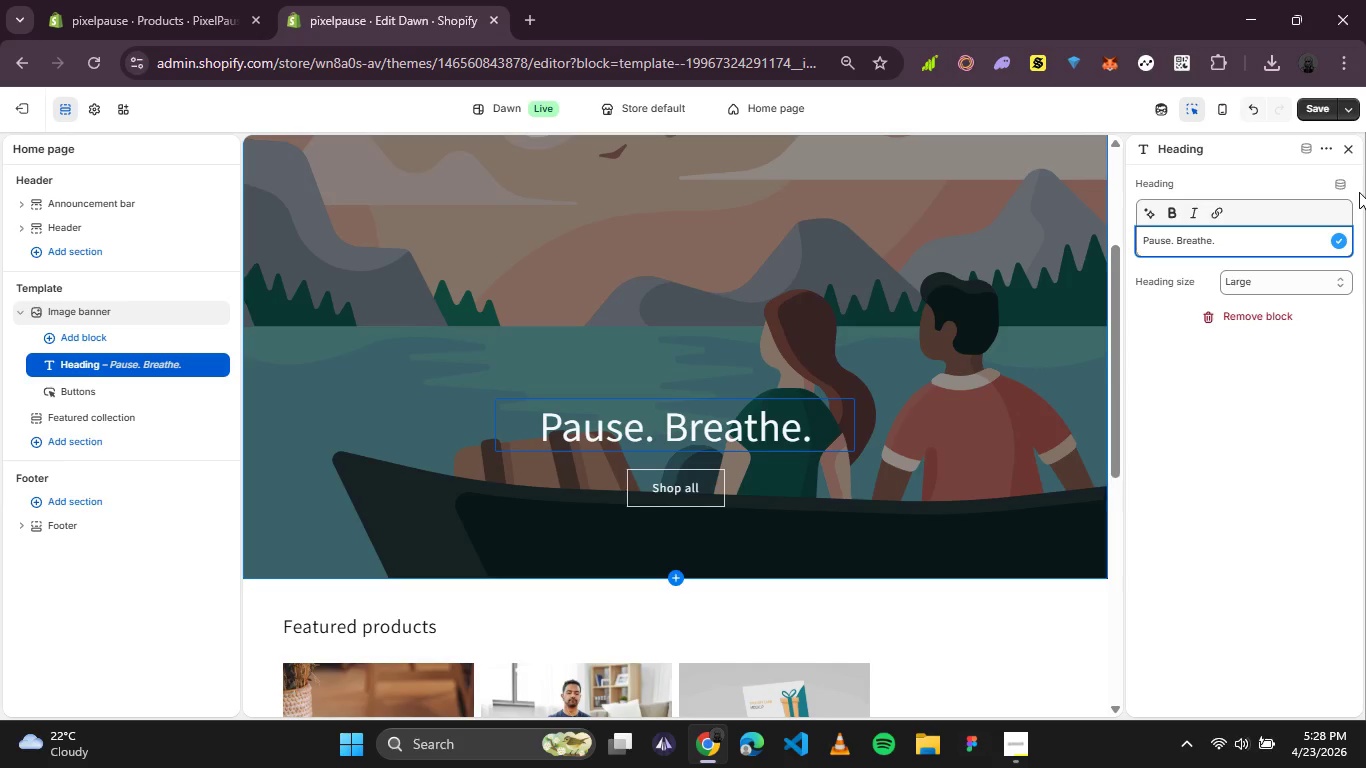 
type(Plan.)
 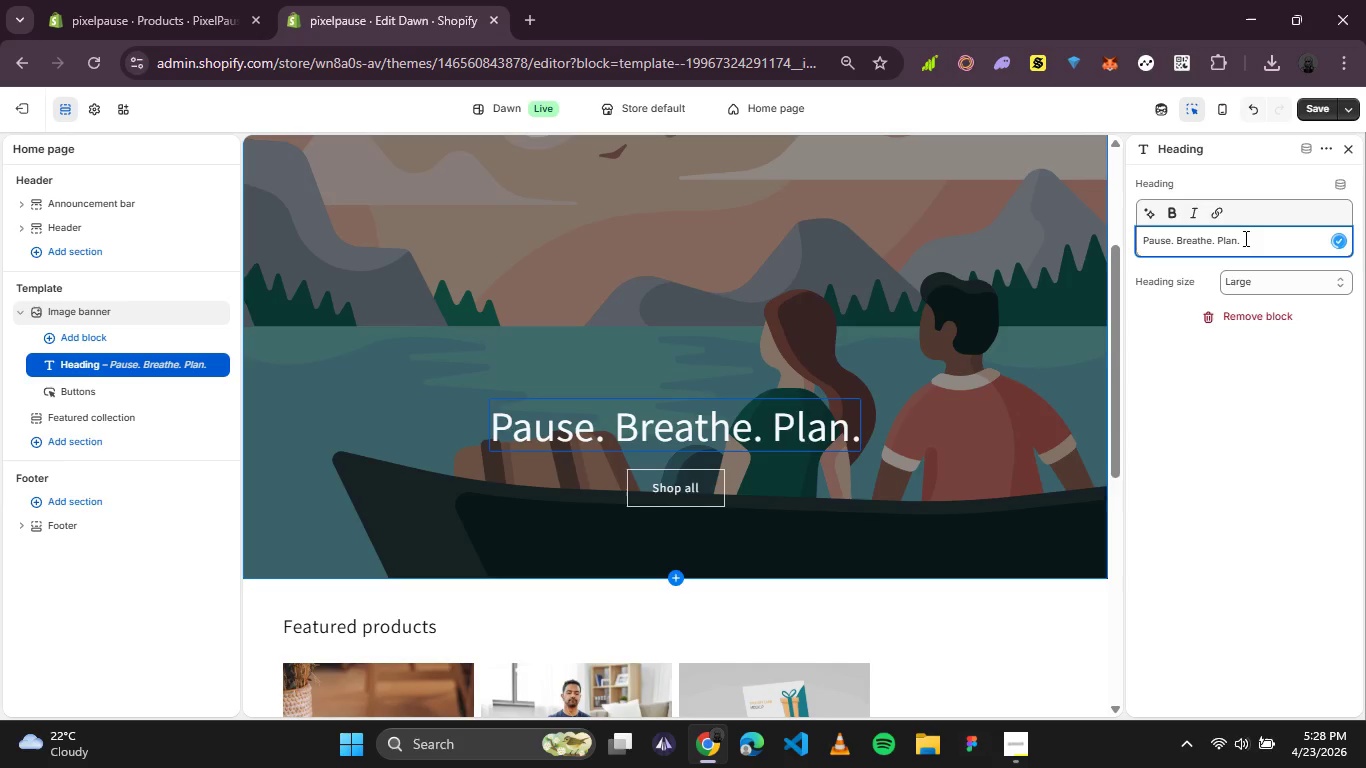 
key(Control+A)
 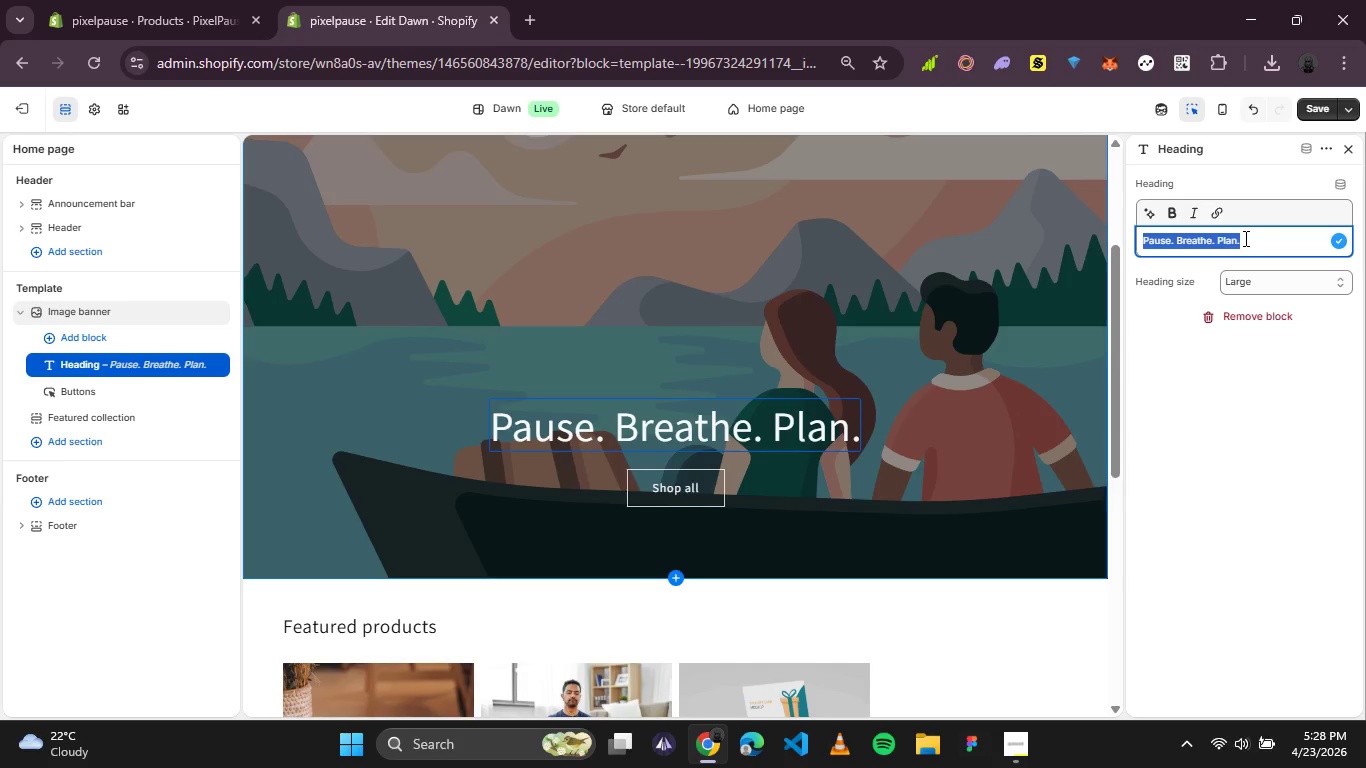 
hold_key(key=ControlLeft, duration=0.8)
 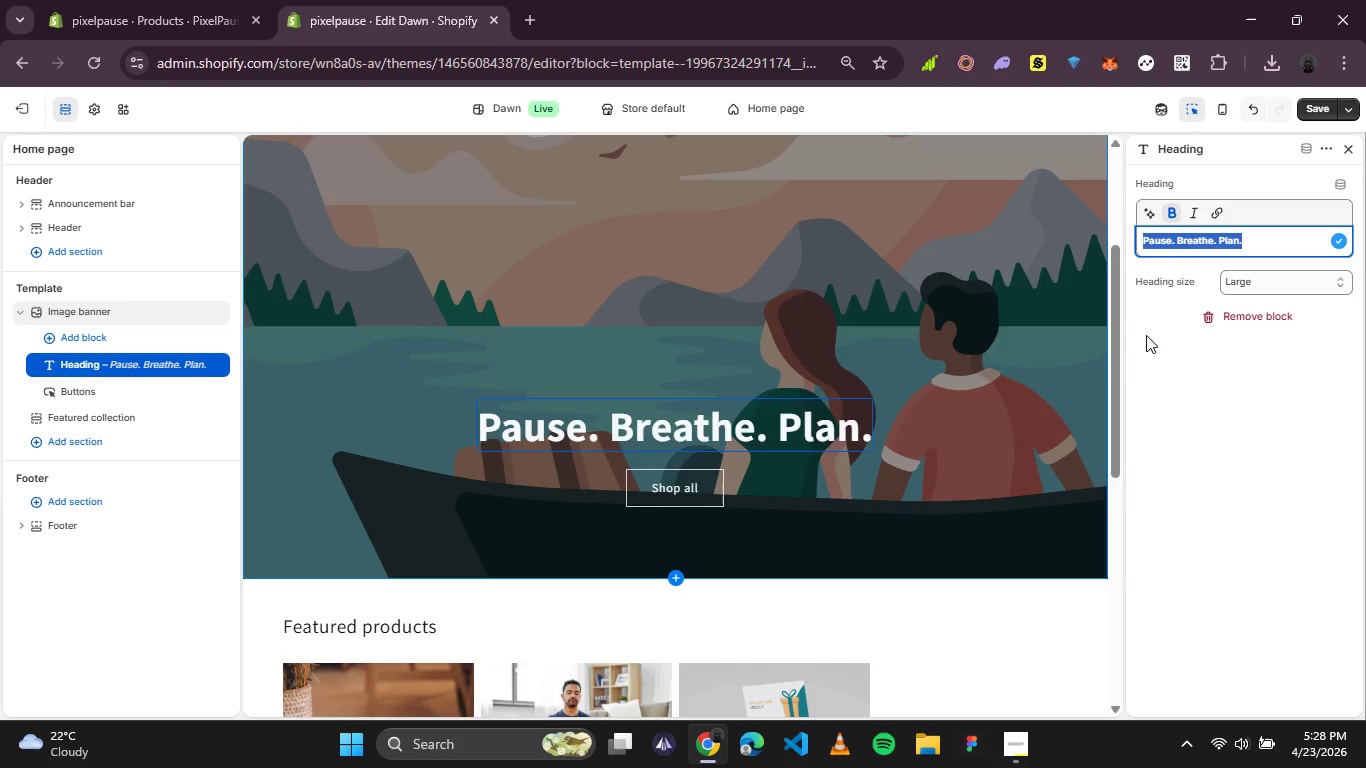 
key(B)
 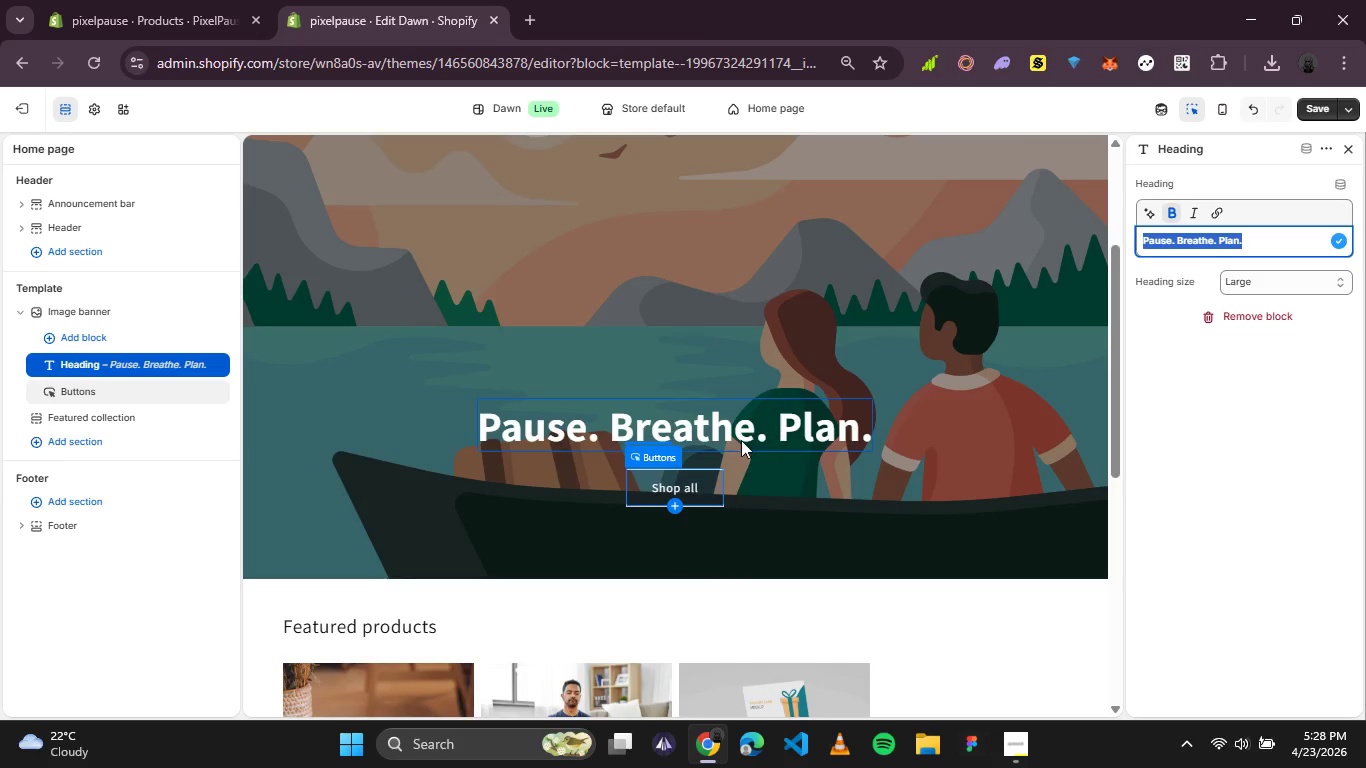 
left_click([1185, 416])
 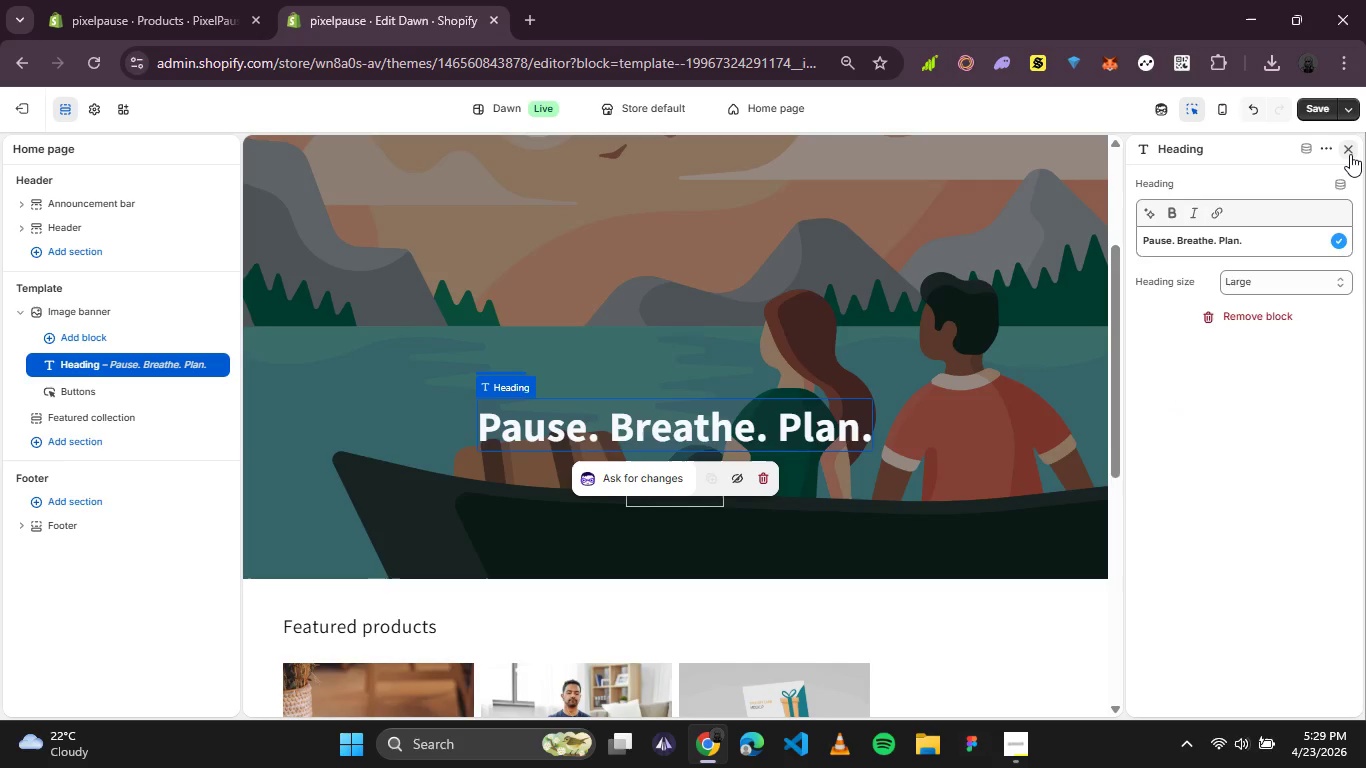 
left_click([1350, 153])
 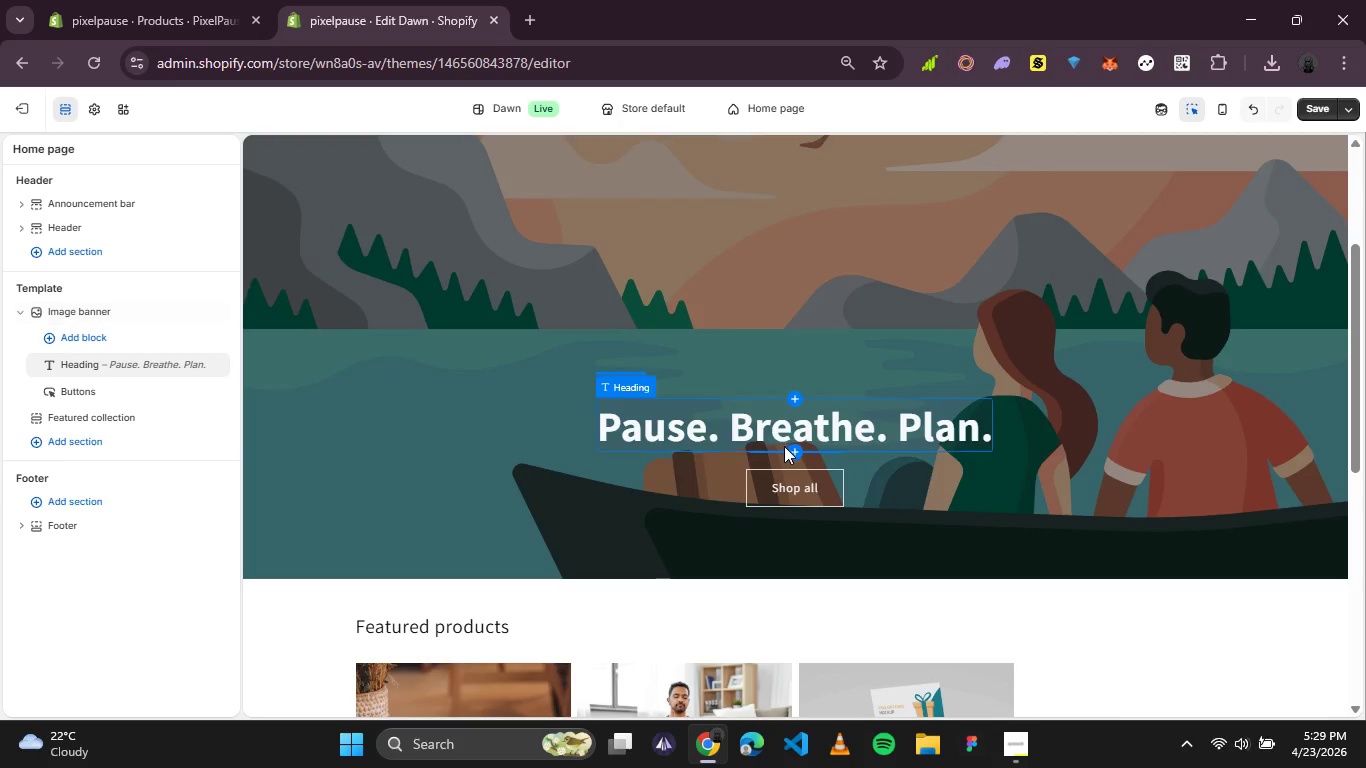 
left_click([798, 451])
 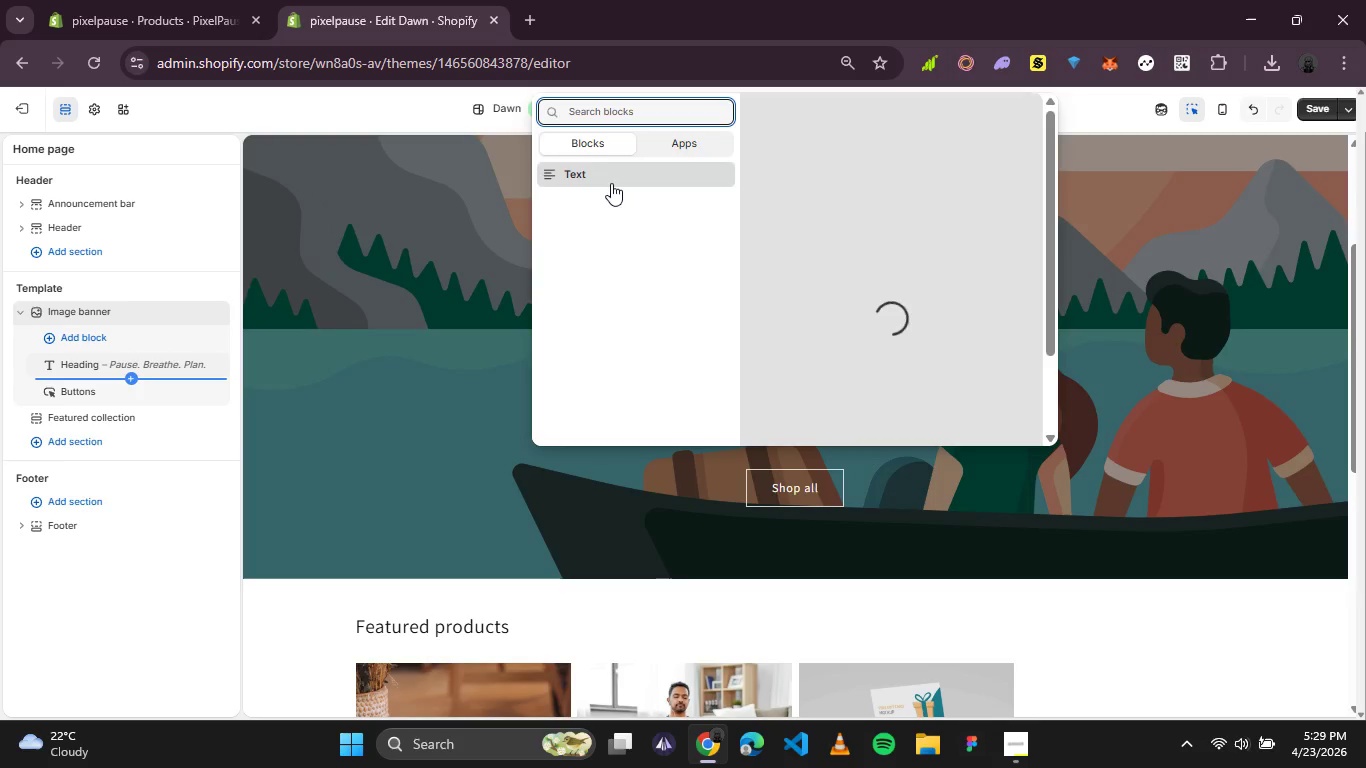 
left_click([611, 175])
 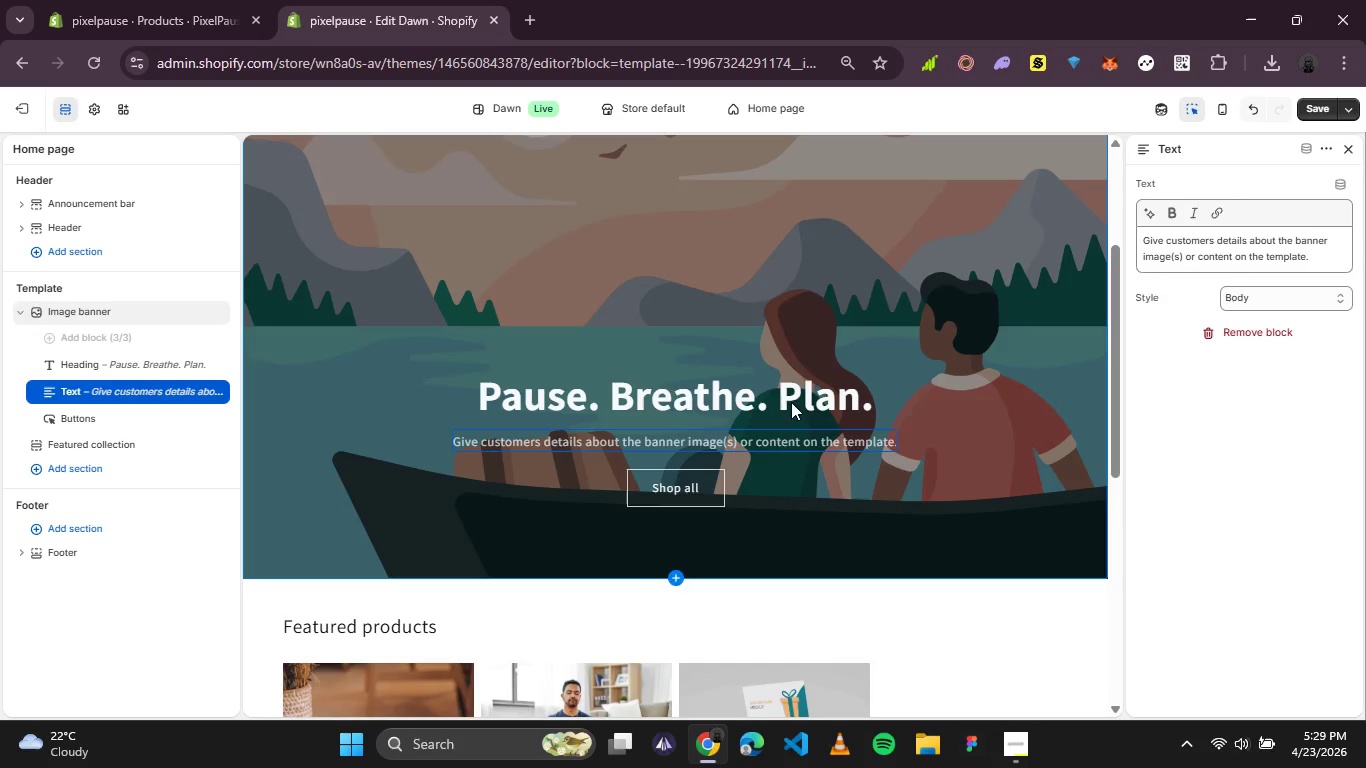 
left_click([1236, 250])
 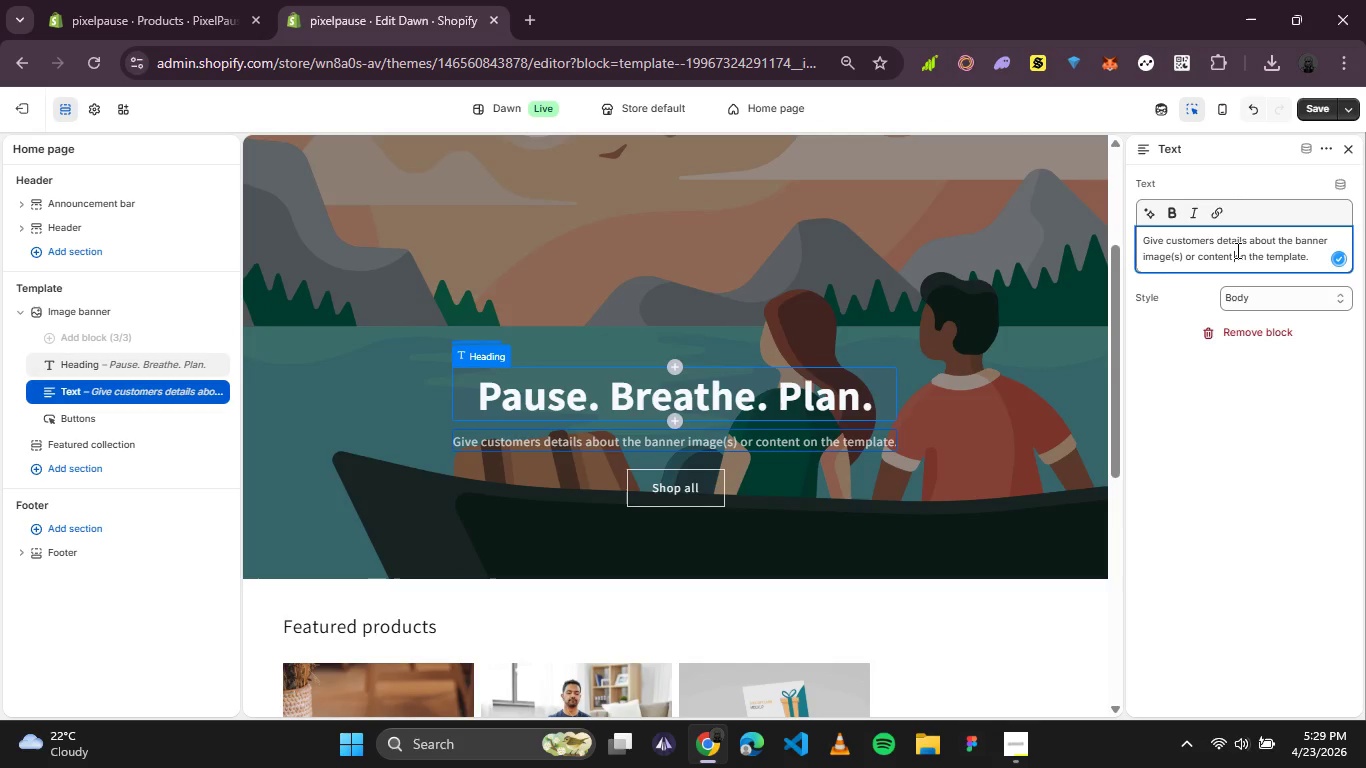 
key(Control+A)
 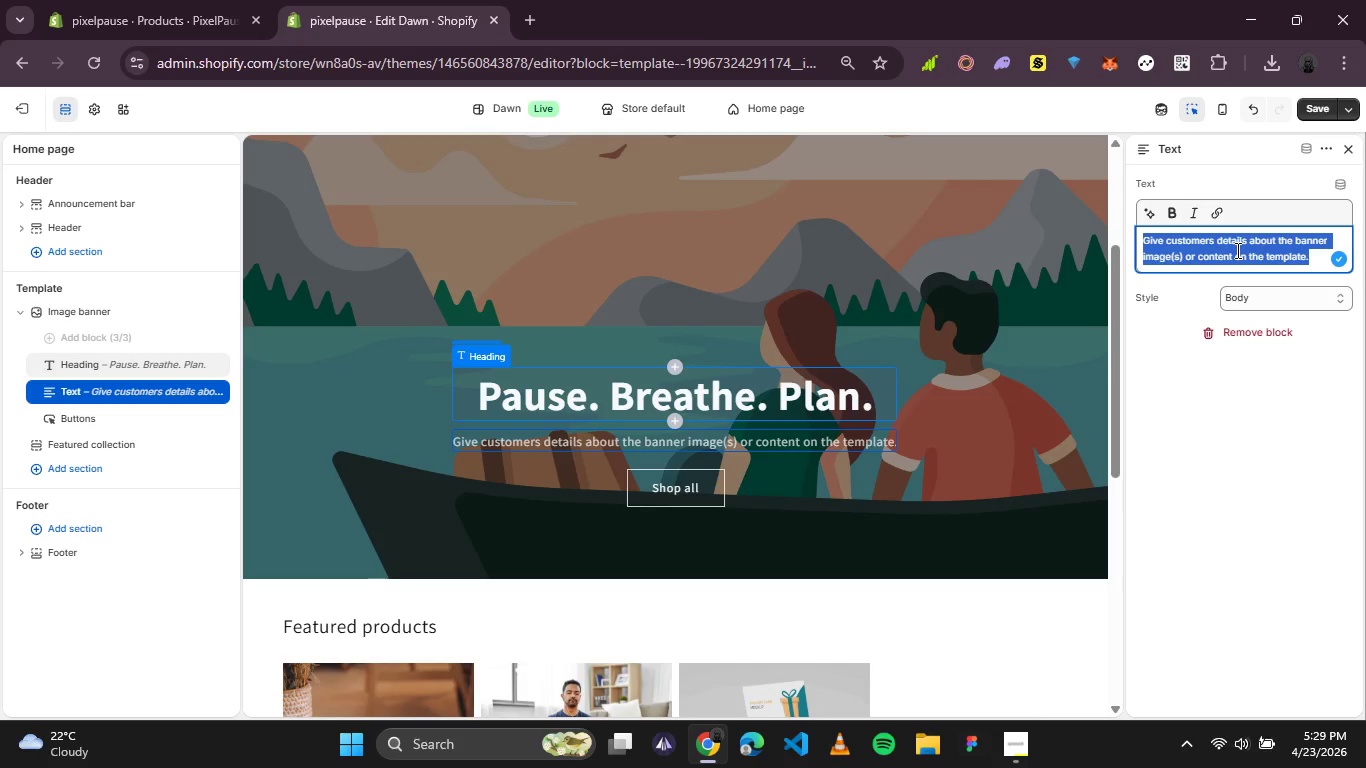 
key(Control+CapsLock)
 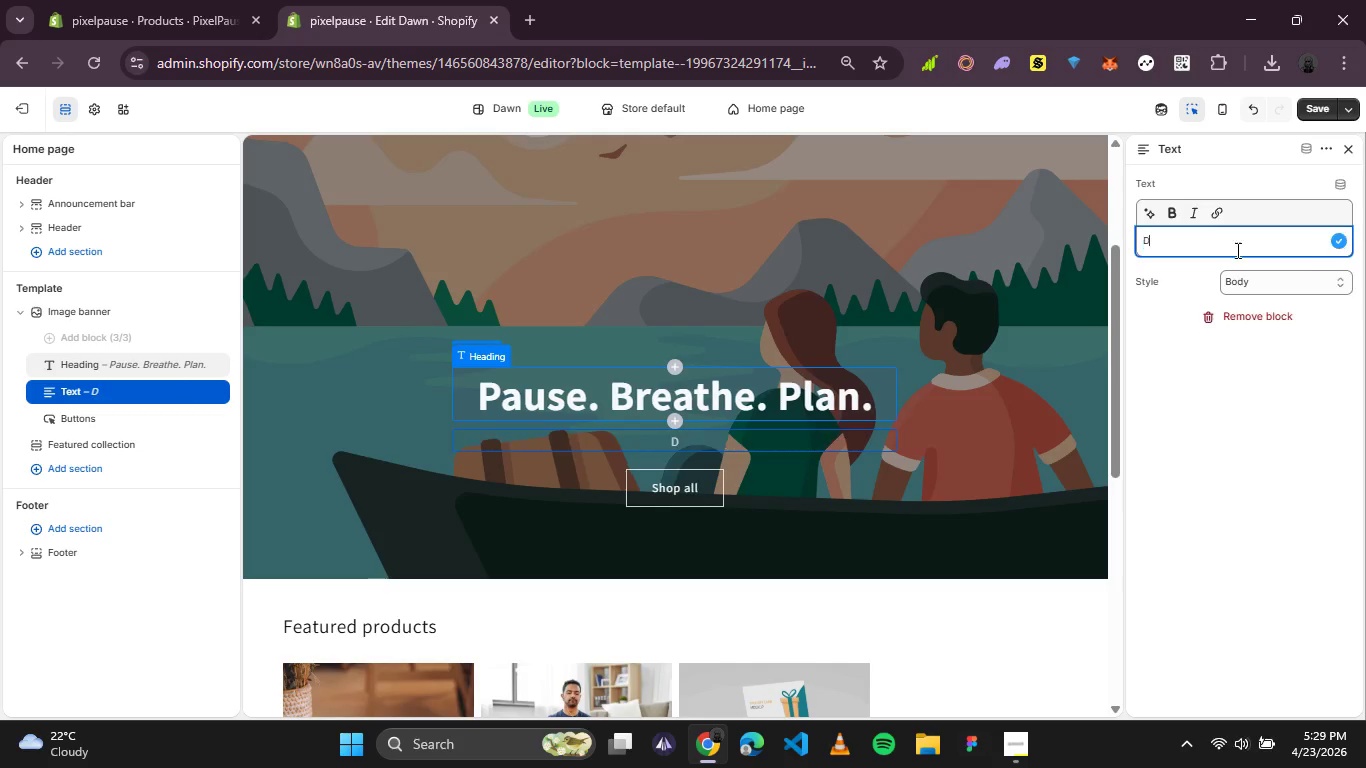 
key(Control+D)
 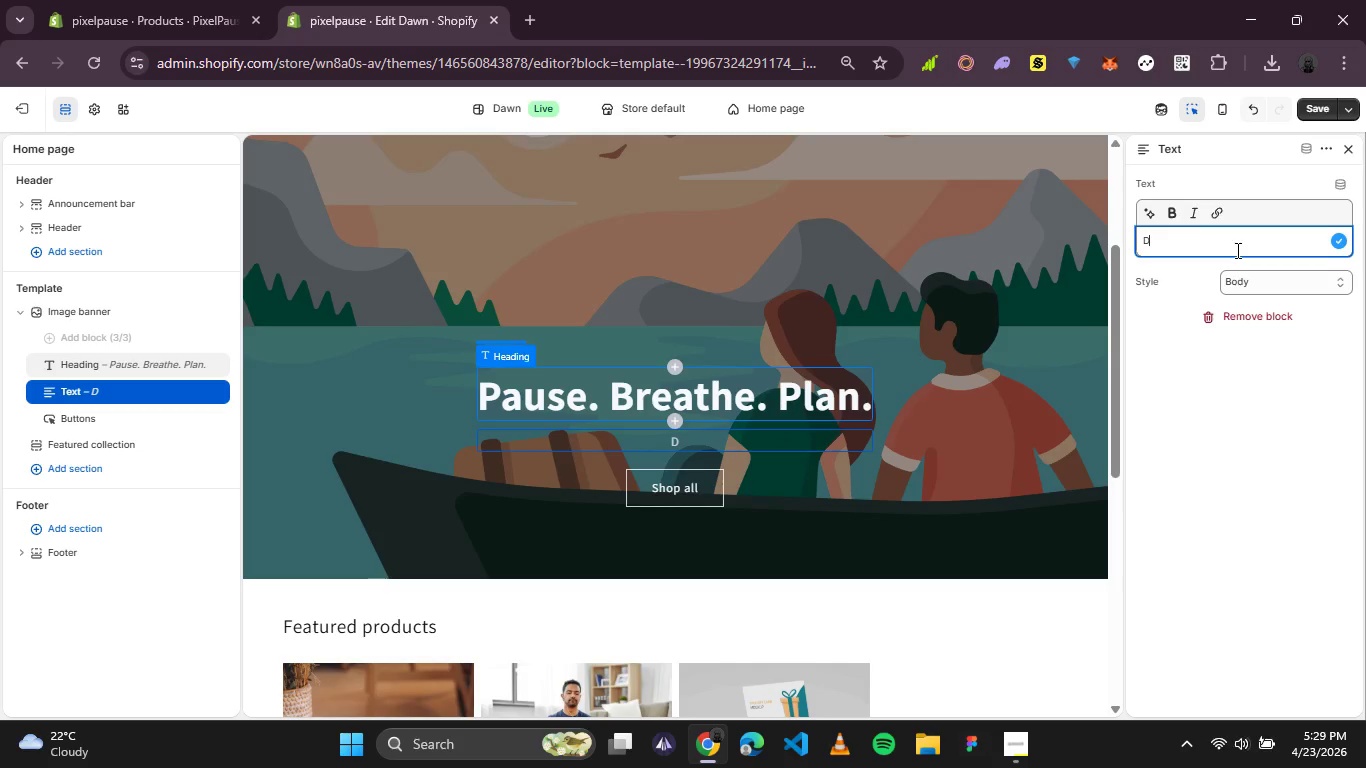 
key(CapsLock)
 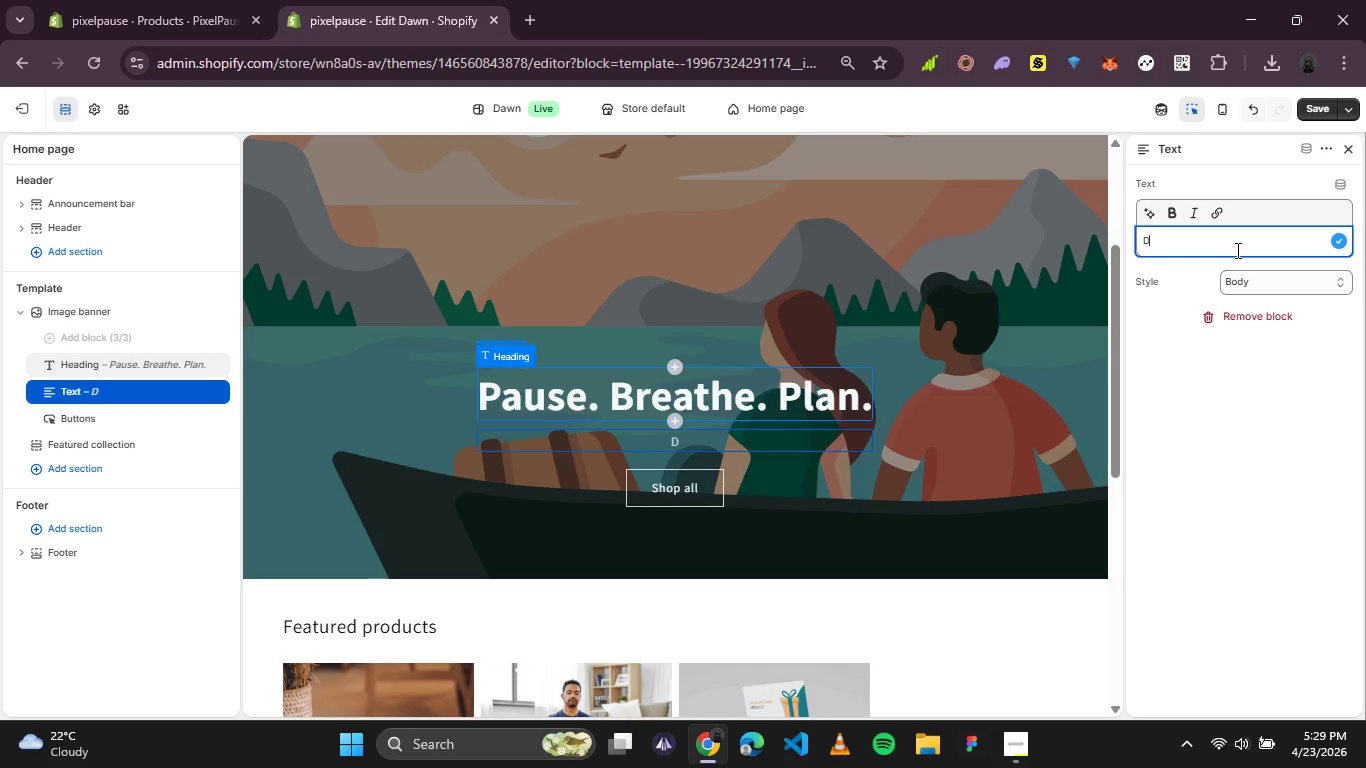 
key(I)
 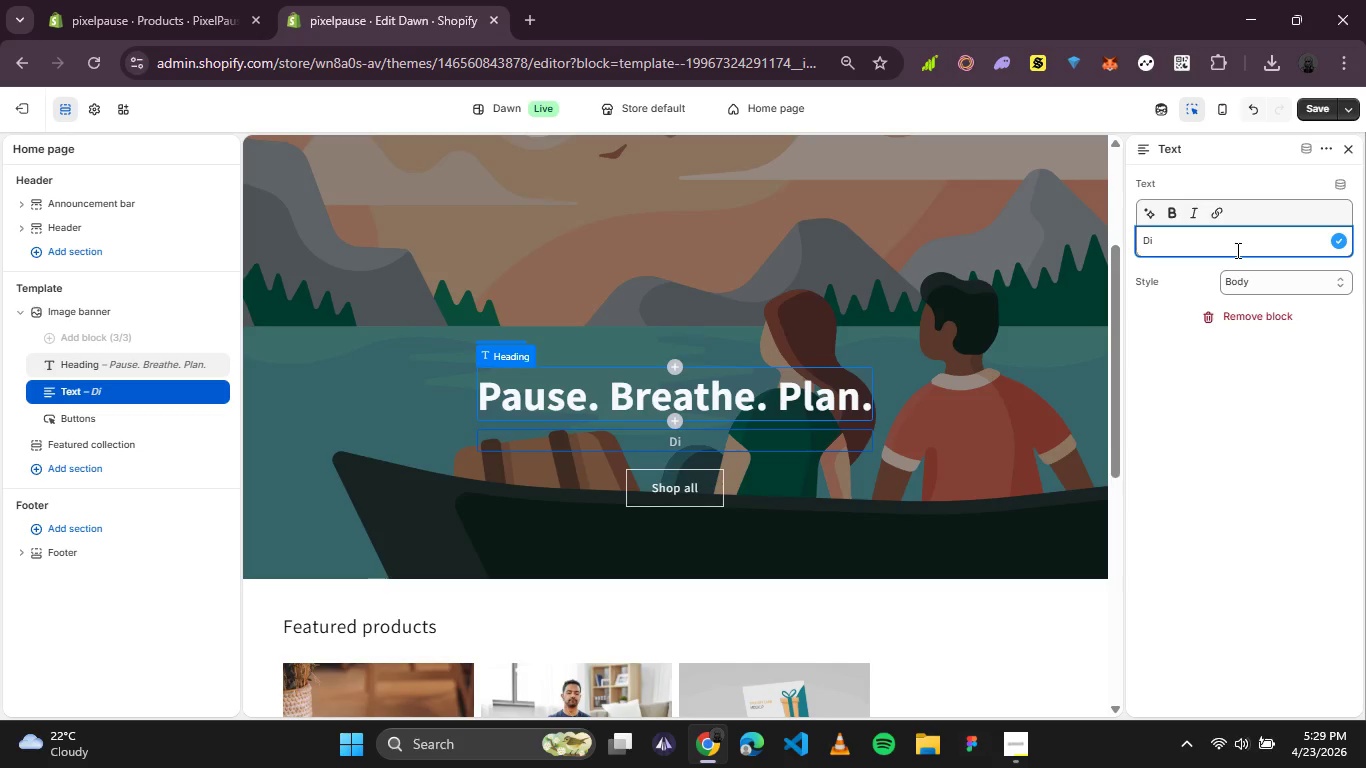 
wait(34.5)
 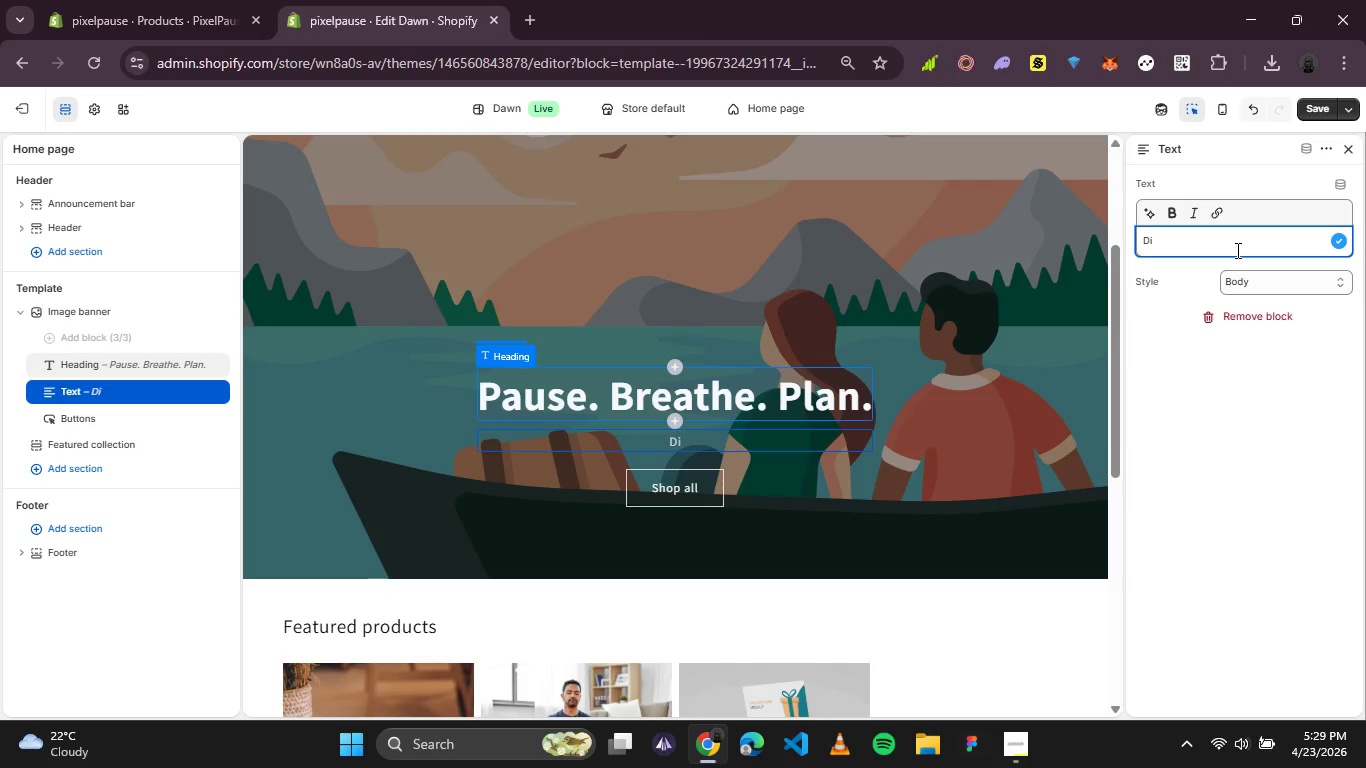 
type(gital )
 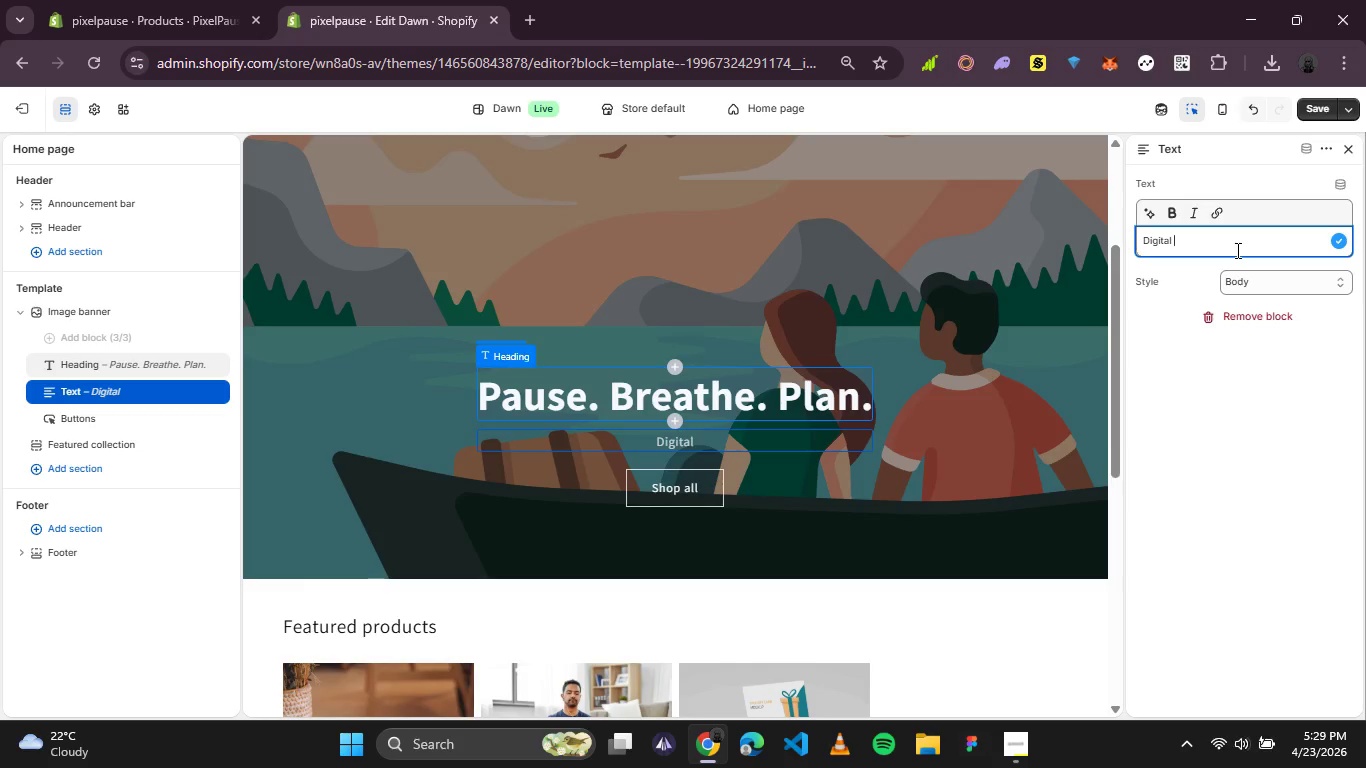 
wait(9.09)
 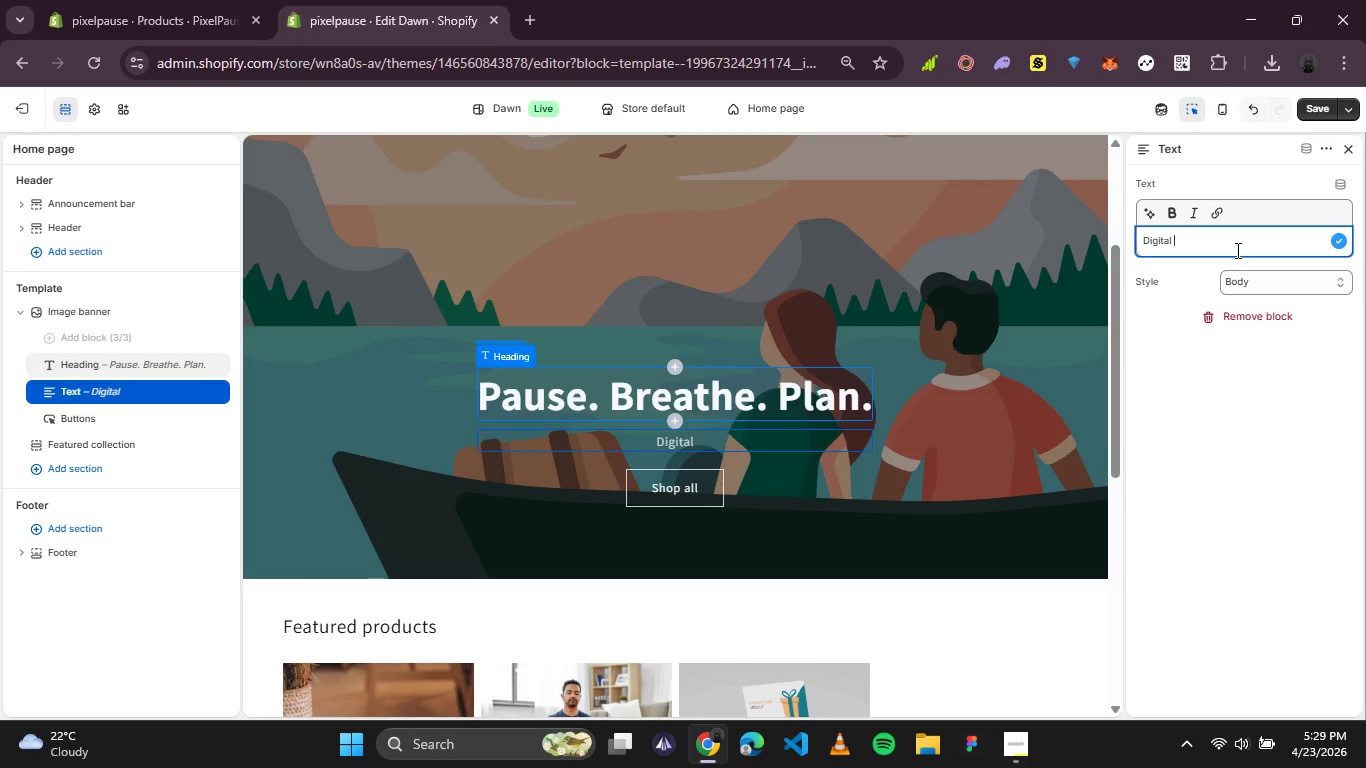 
type(tools for)
 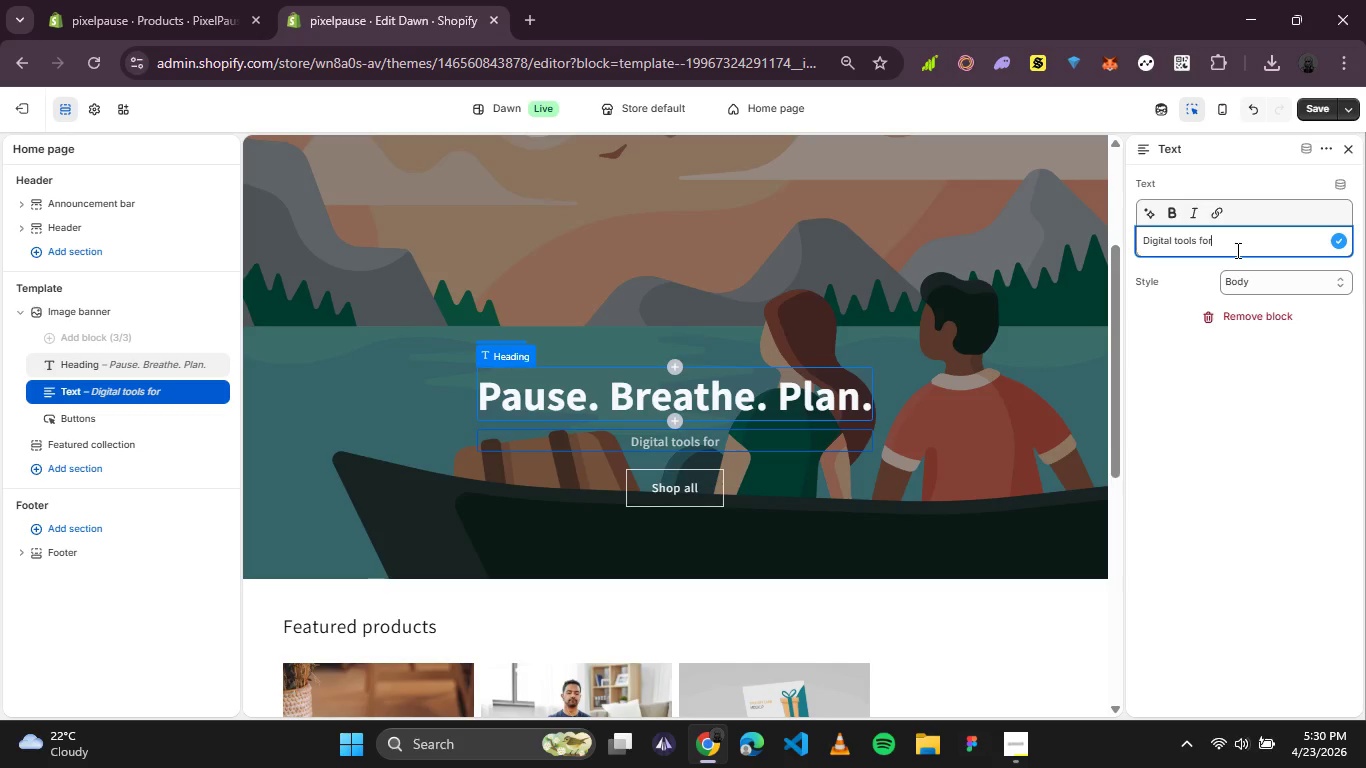 
type( mi)
 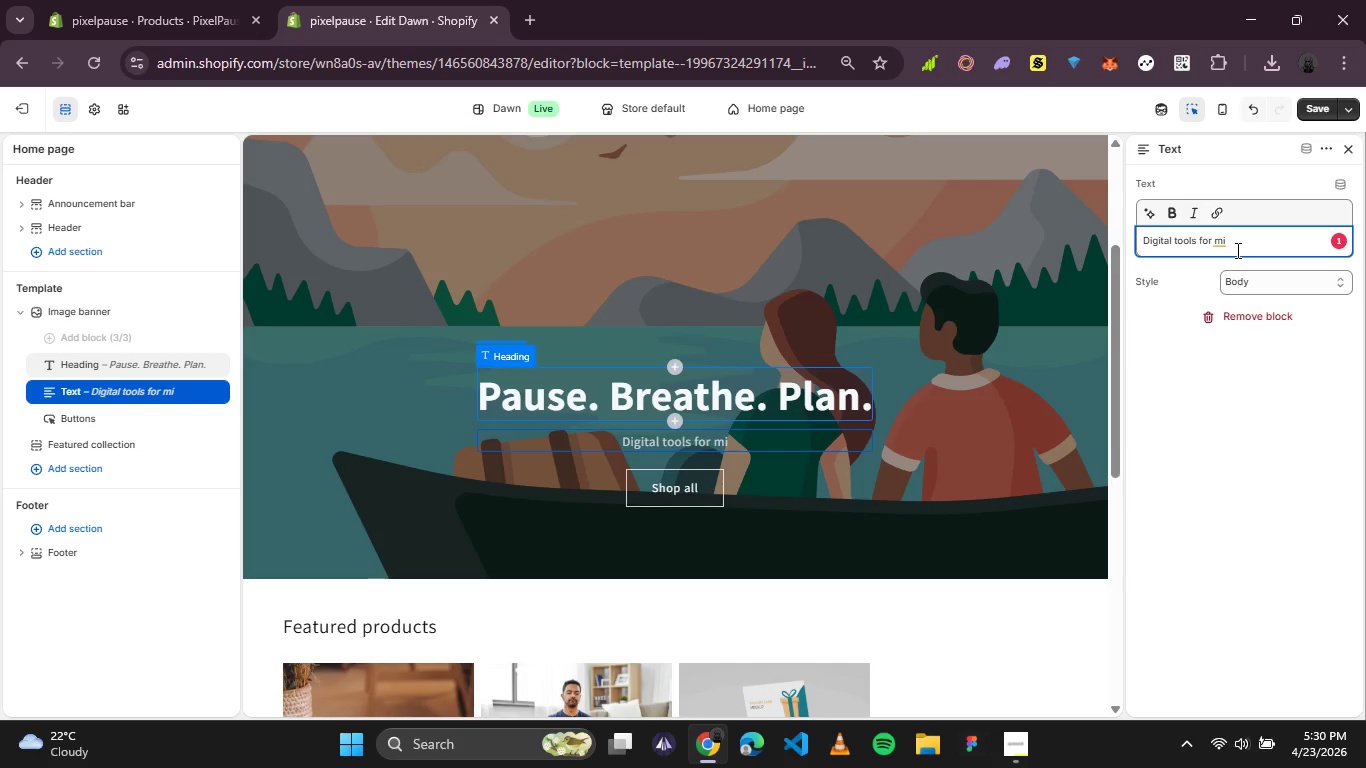 
type(dfulness and productivity)
 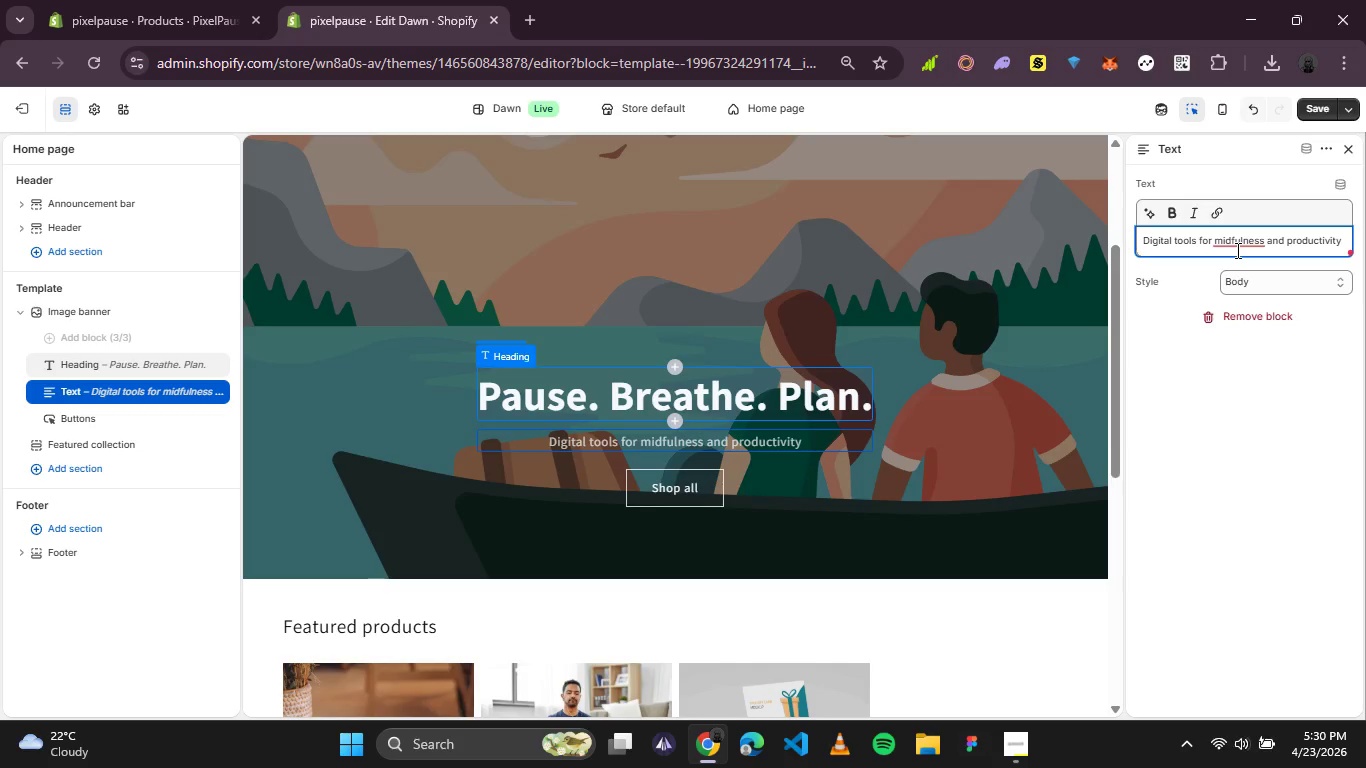 
wait(5.28)
 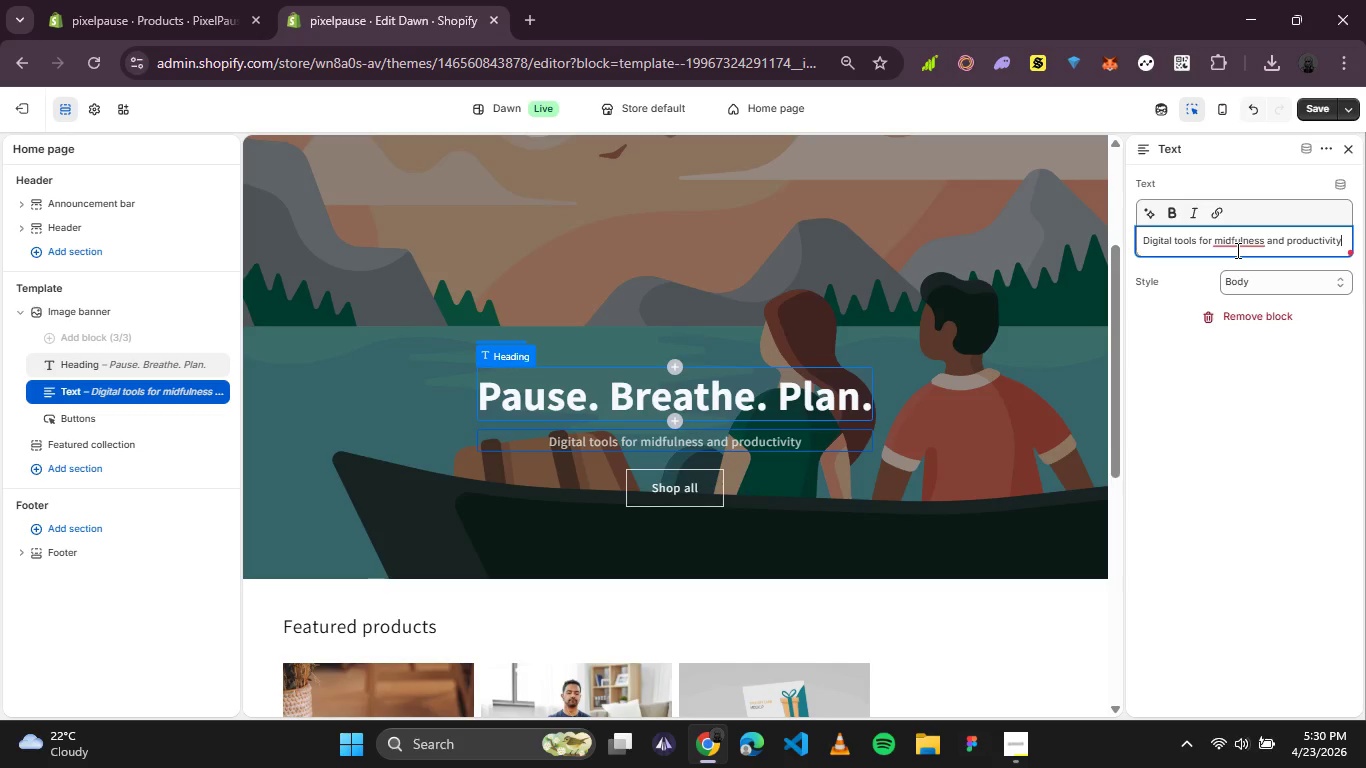 
left_click([1237, 244])
 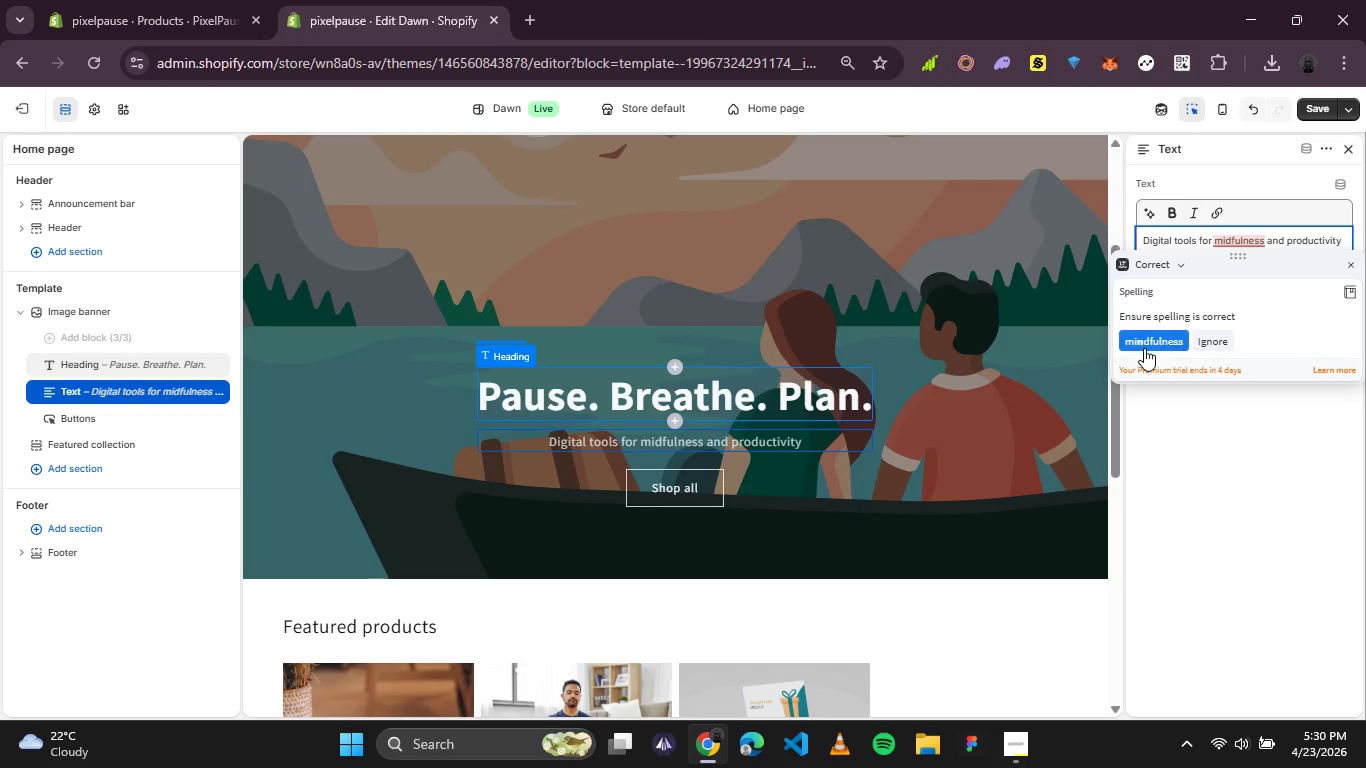 
left_click([1144, 348])
 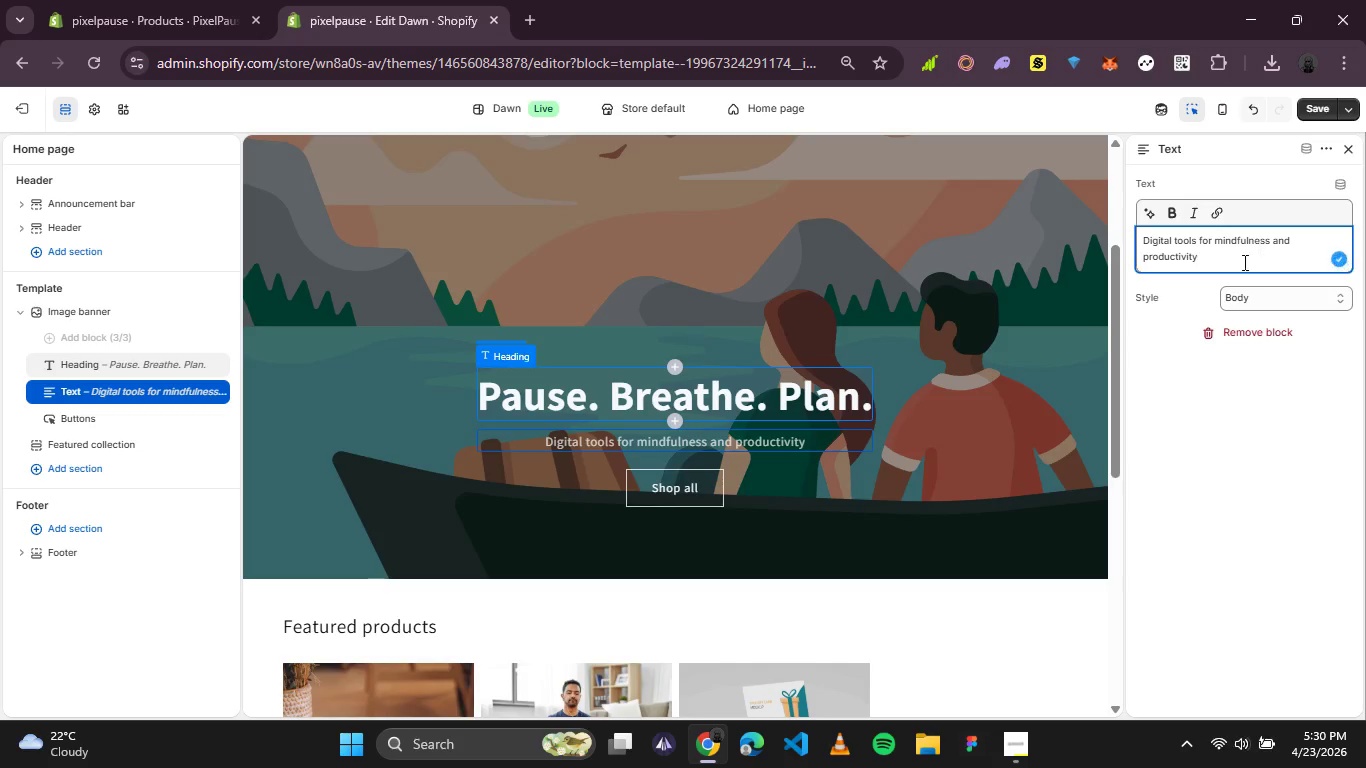 
left_click([1239, 269])
 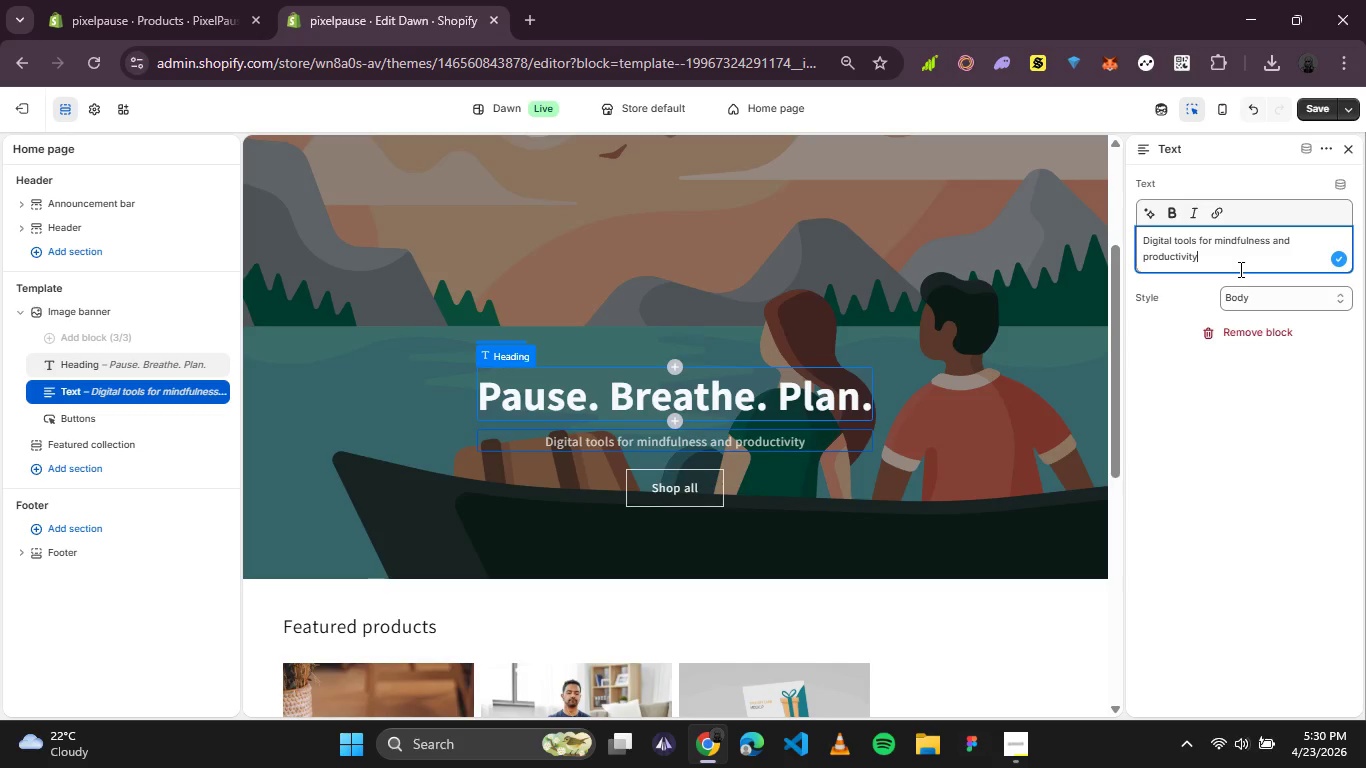 
type(. Meditation audio.)
 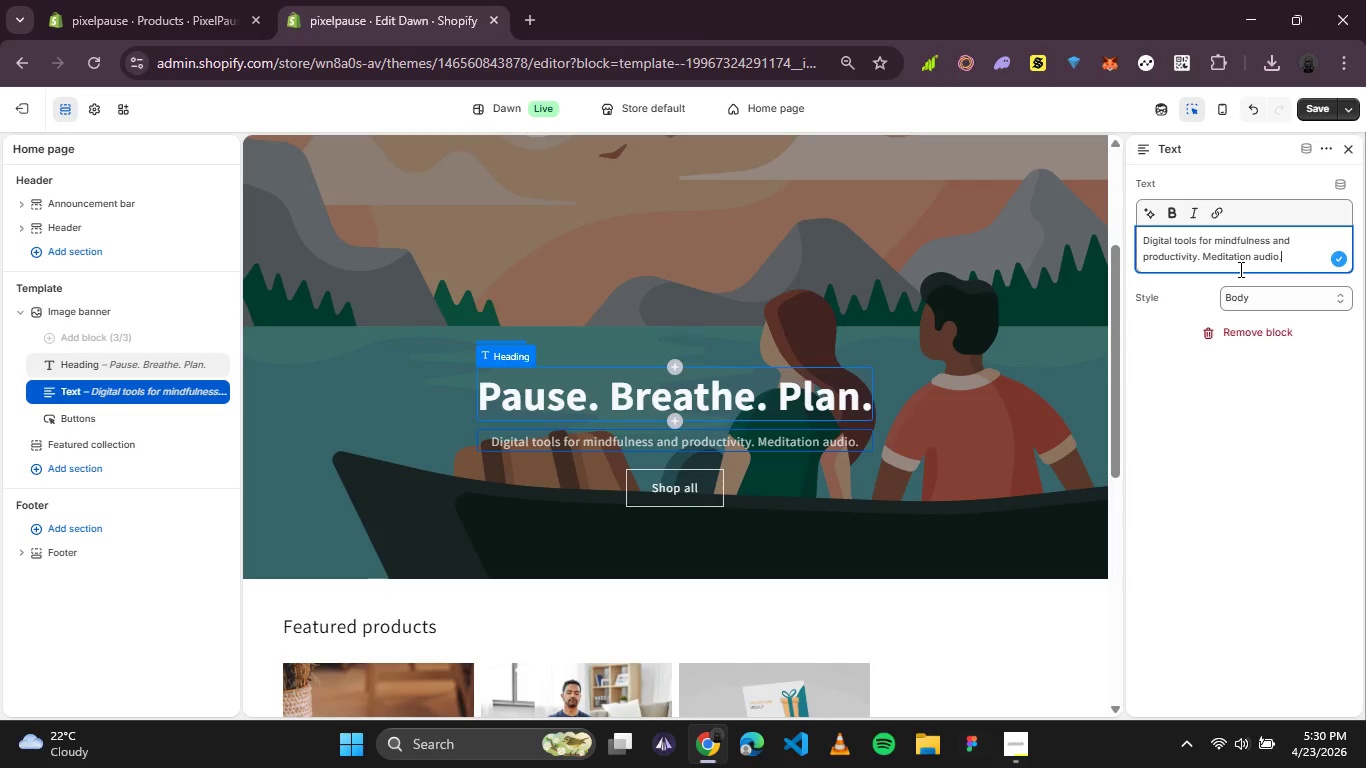 
key(Enter)
 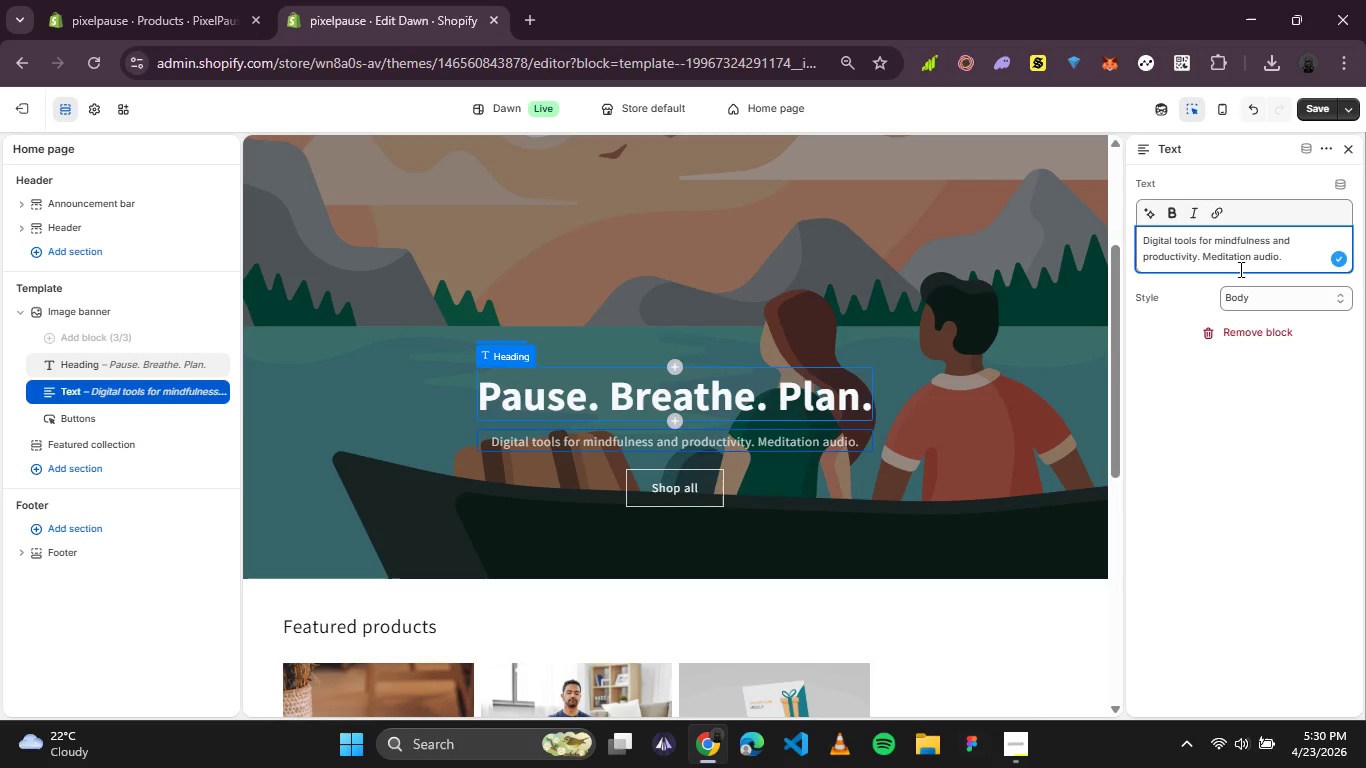 
type(Printable planners. Instant download. No)
 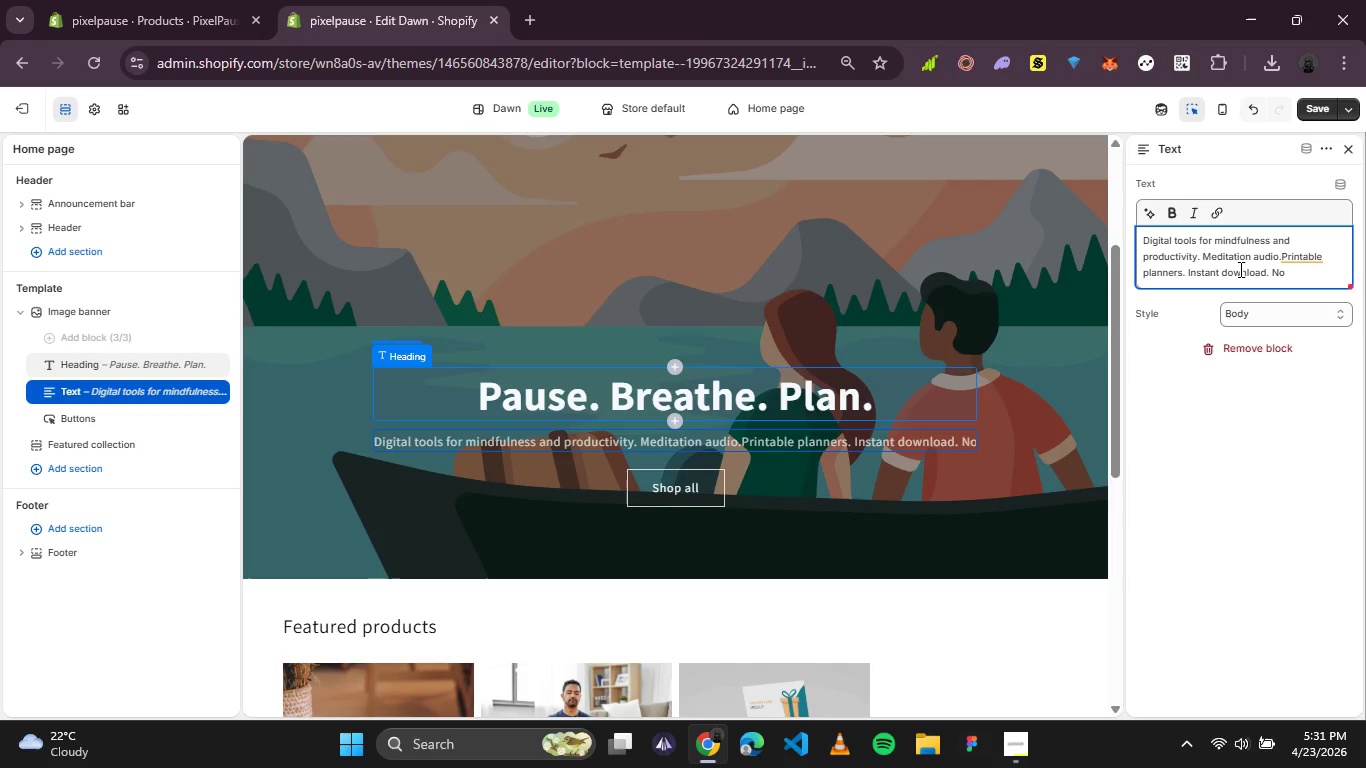 
wait(5.16)
 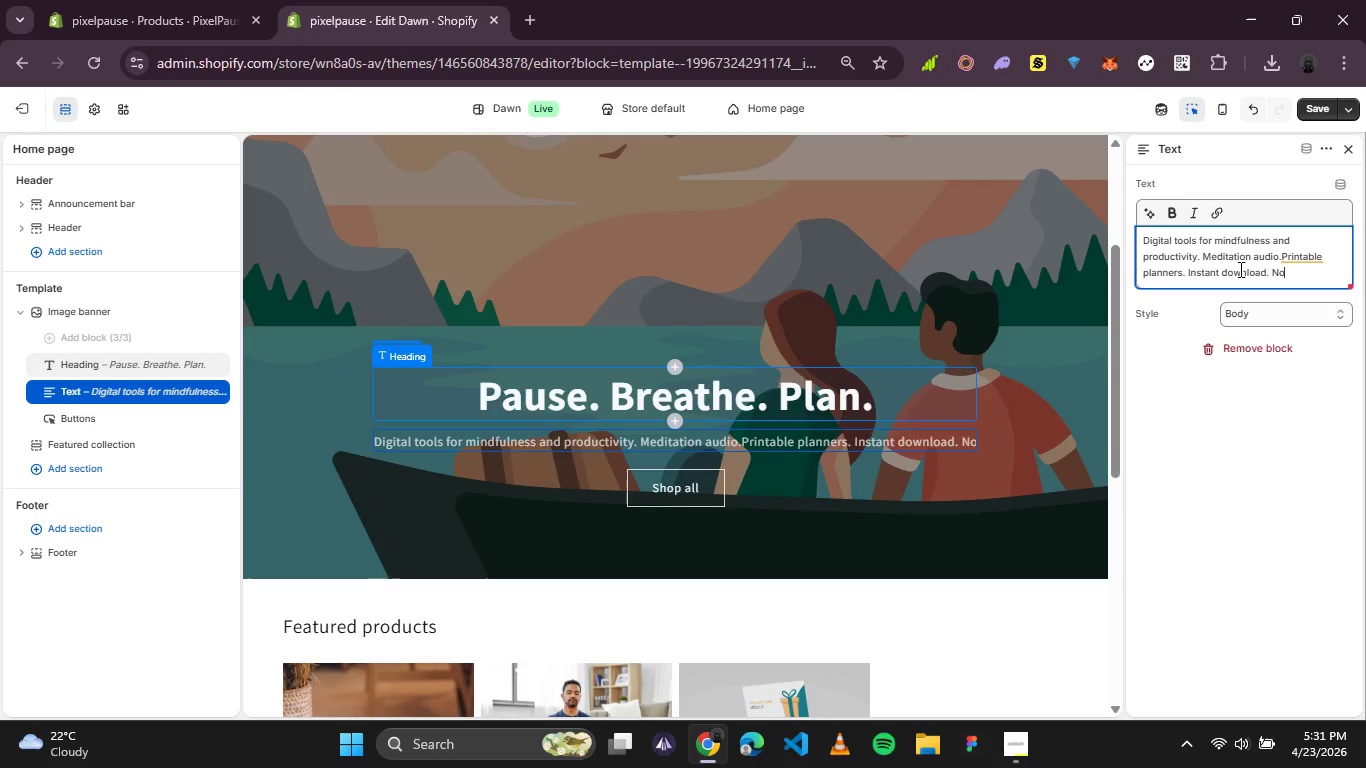 
type( shipping)
 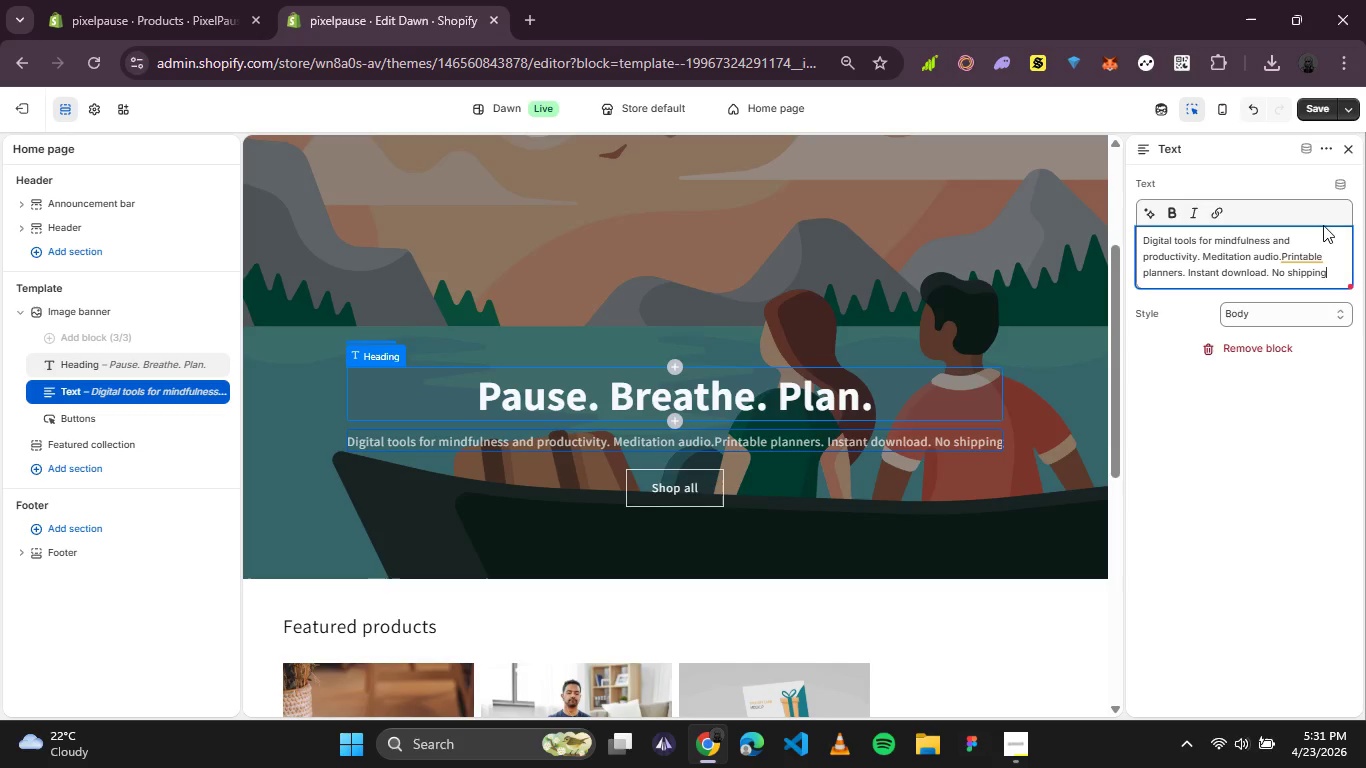 
left_click([1307, 263])
 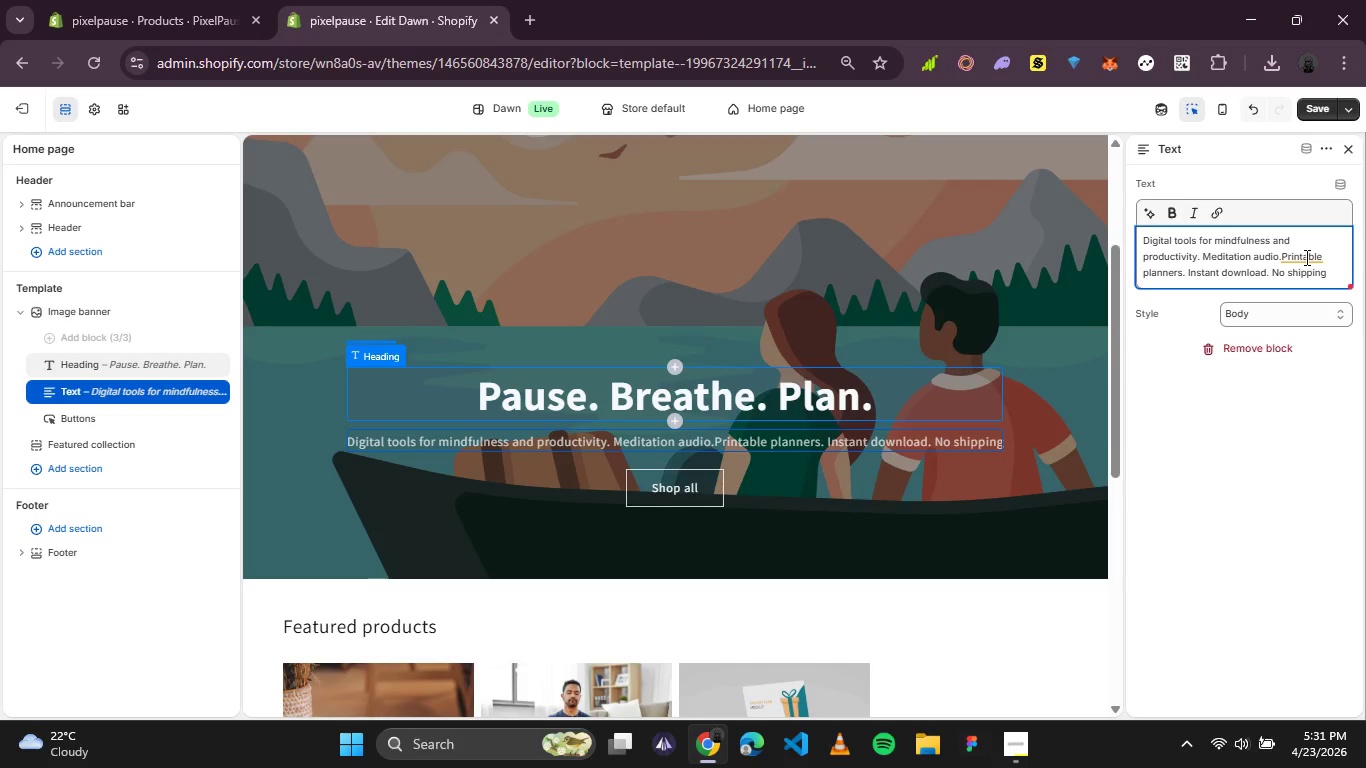 
left_click([1305, 257])
 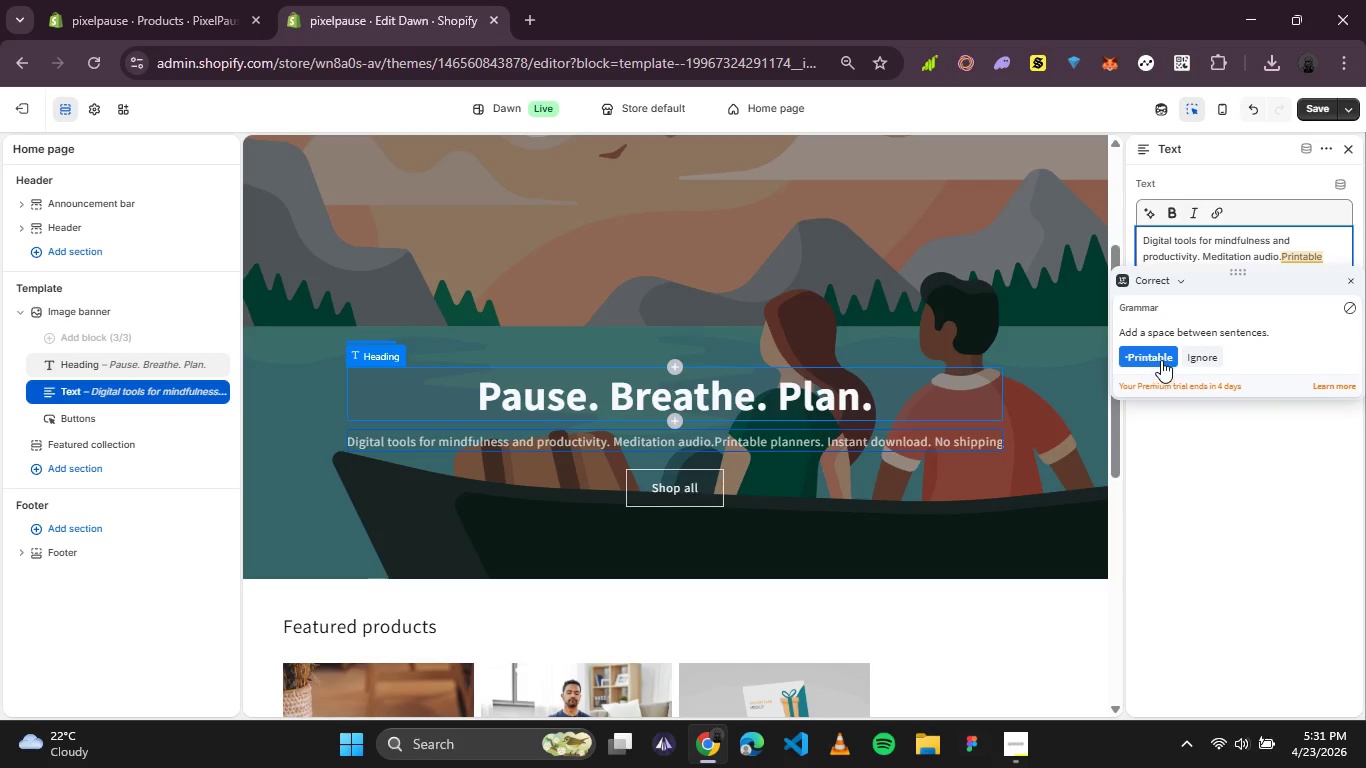 
left_click([1159, 360])
 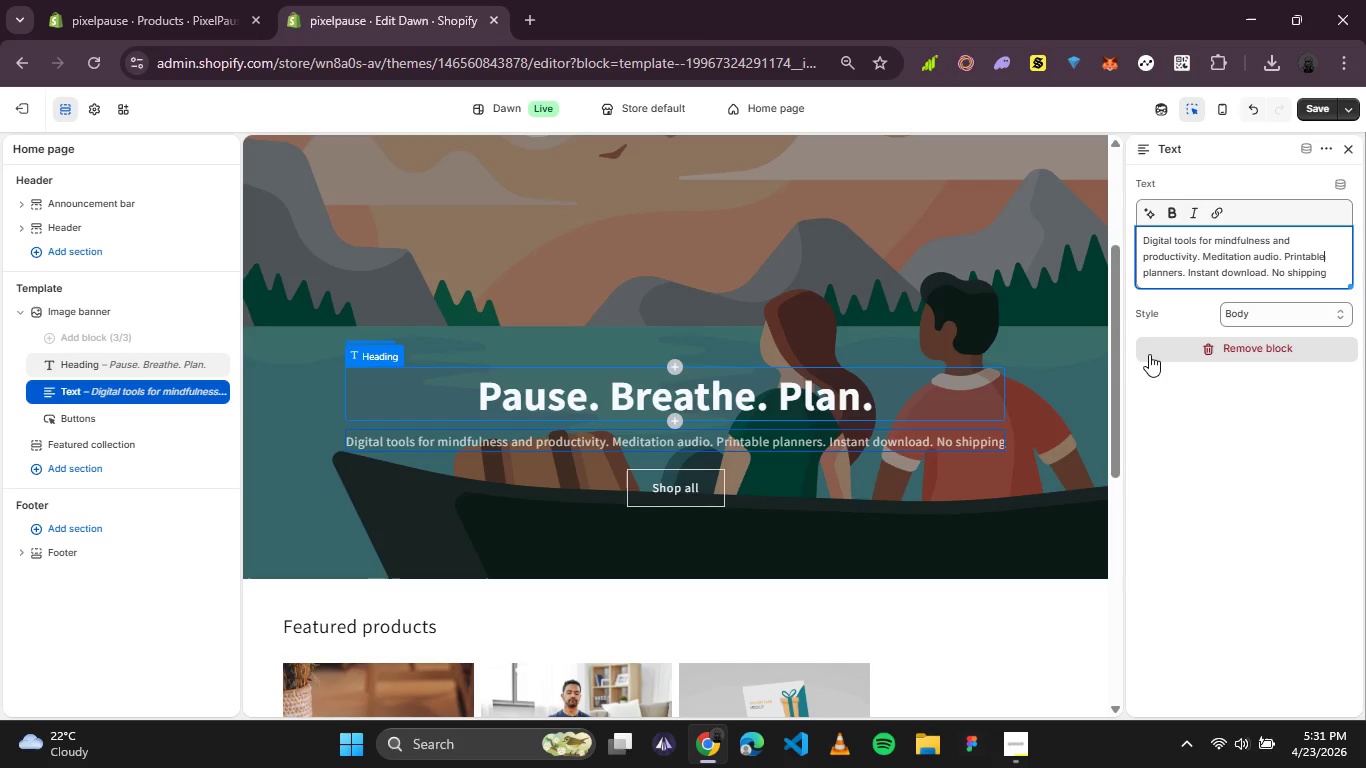 
wait(9.52)
 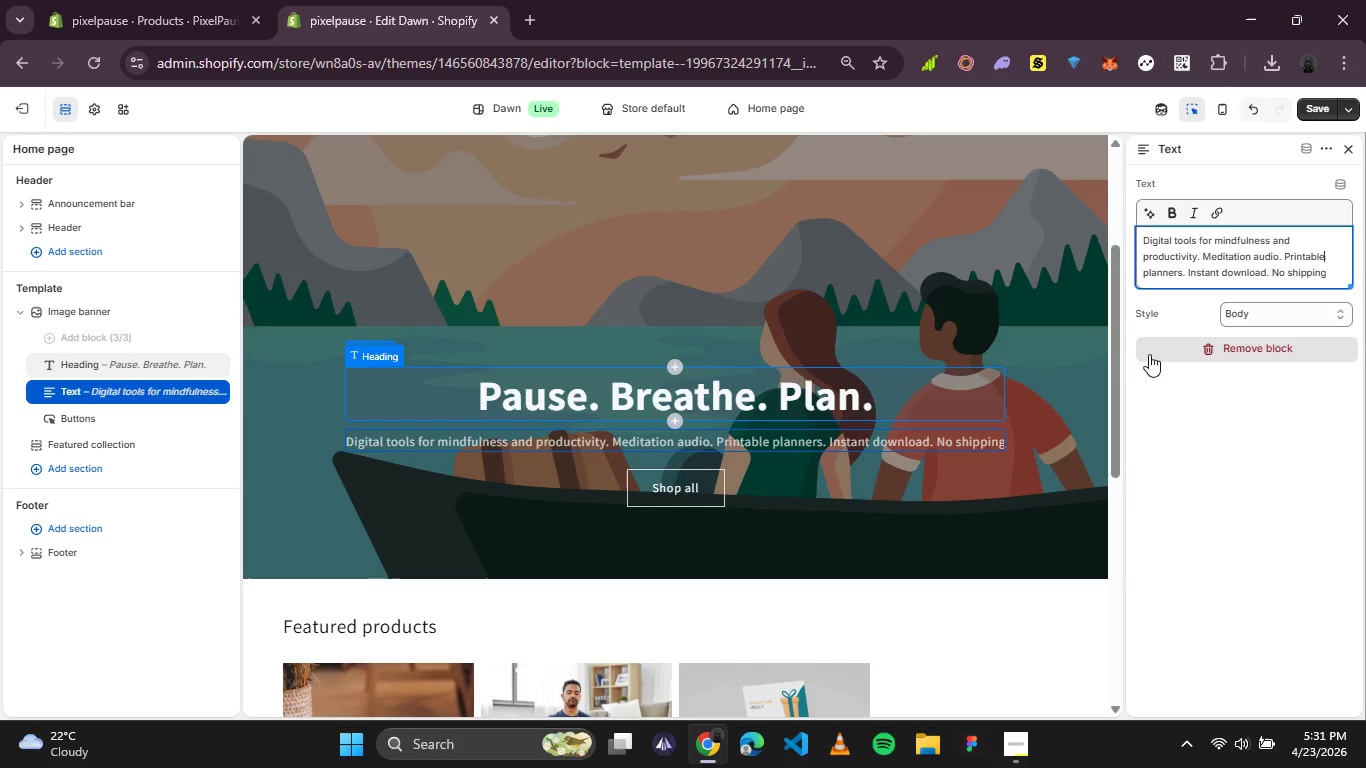 
left_click([688, 489])
 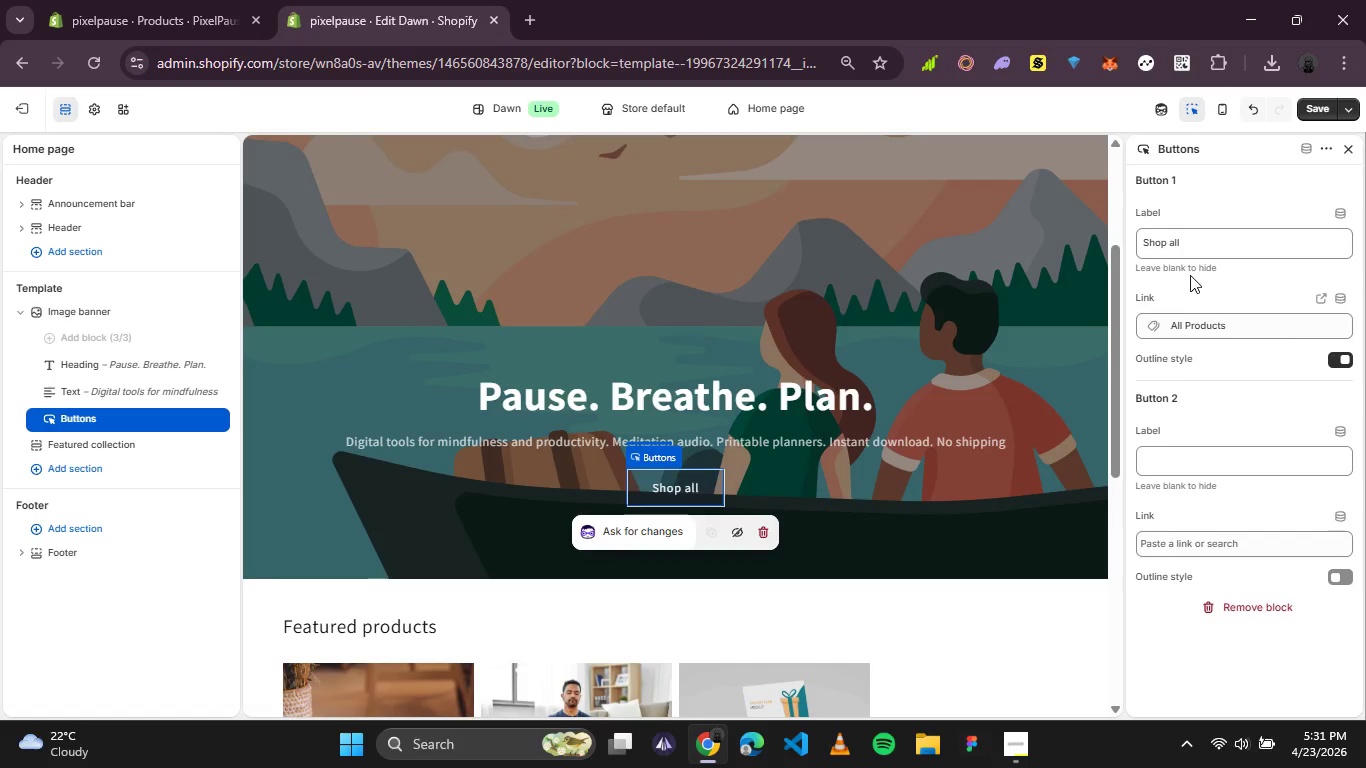 
left_click_drag(start_coordinate=[1219, 238], to_coordinate=[1119, 241])
 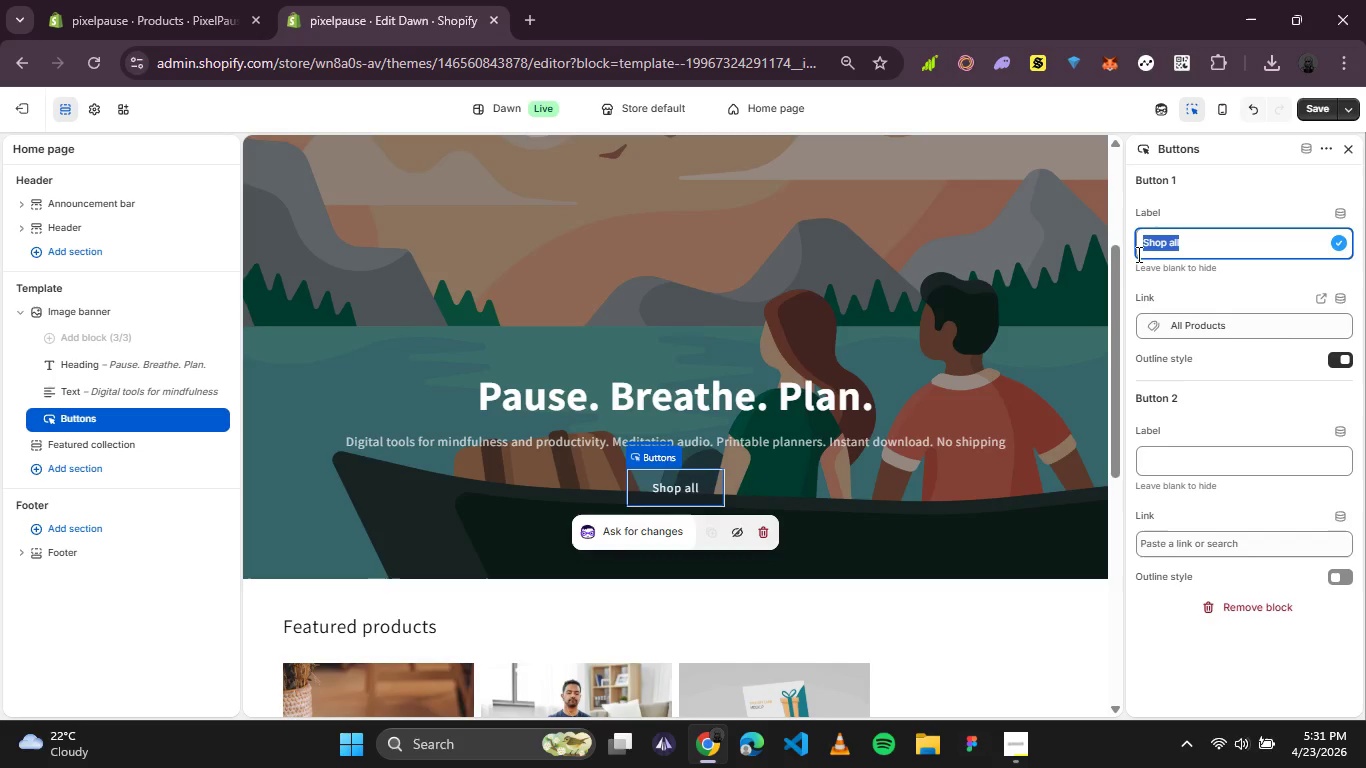 
type(Explore Digital Goods)
 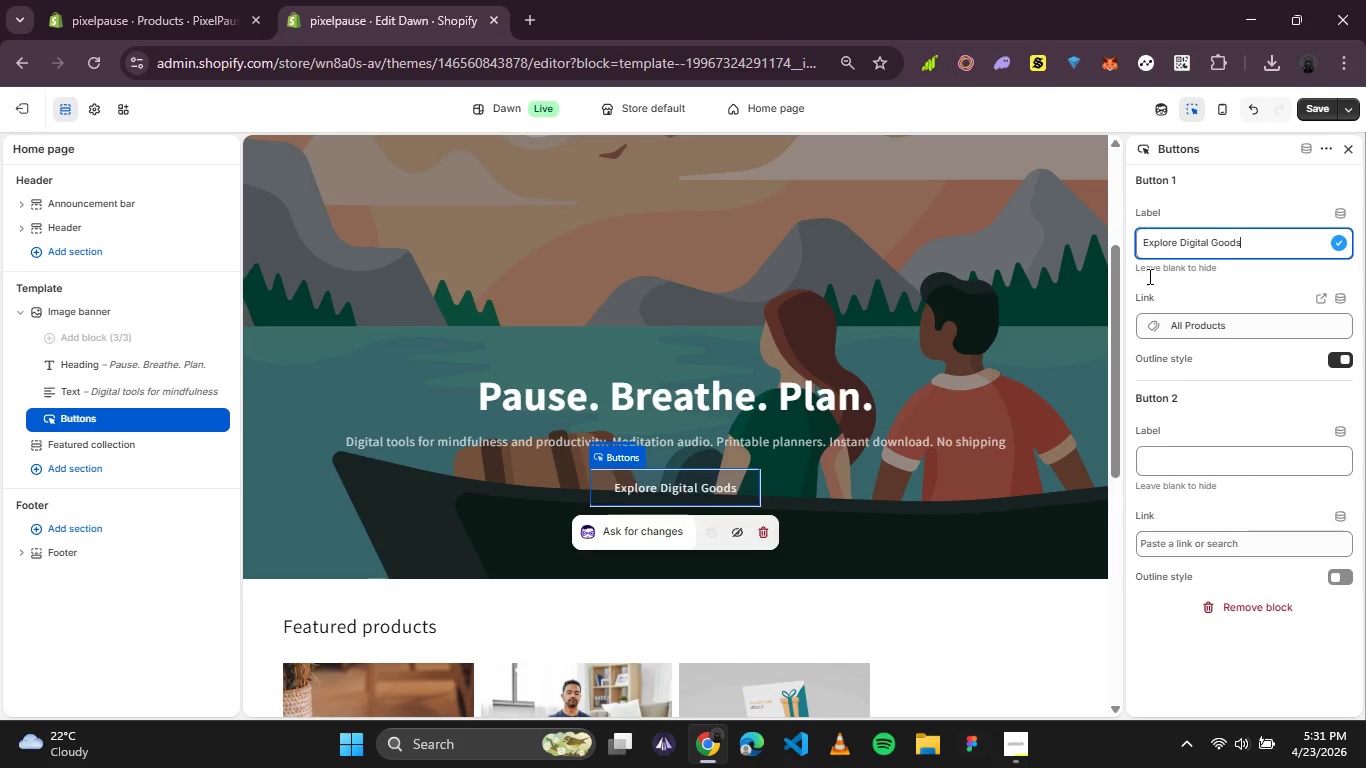 
left_click([1244, 319])
 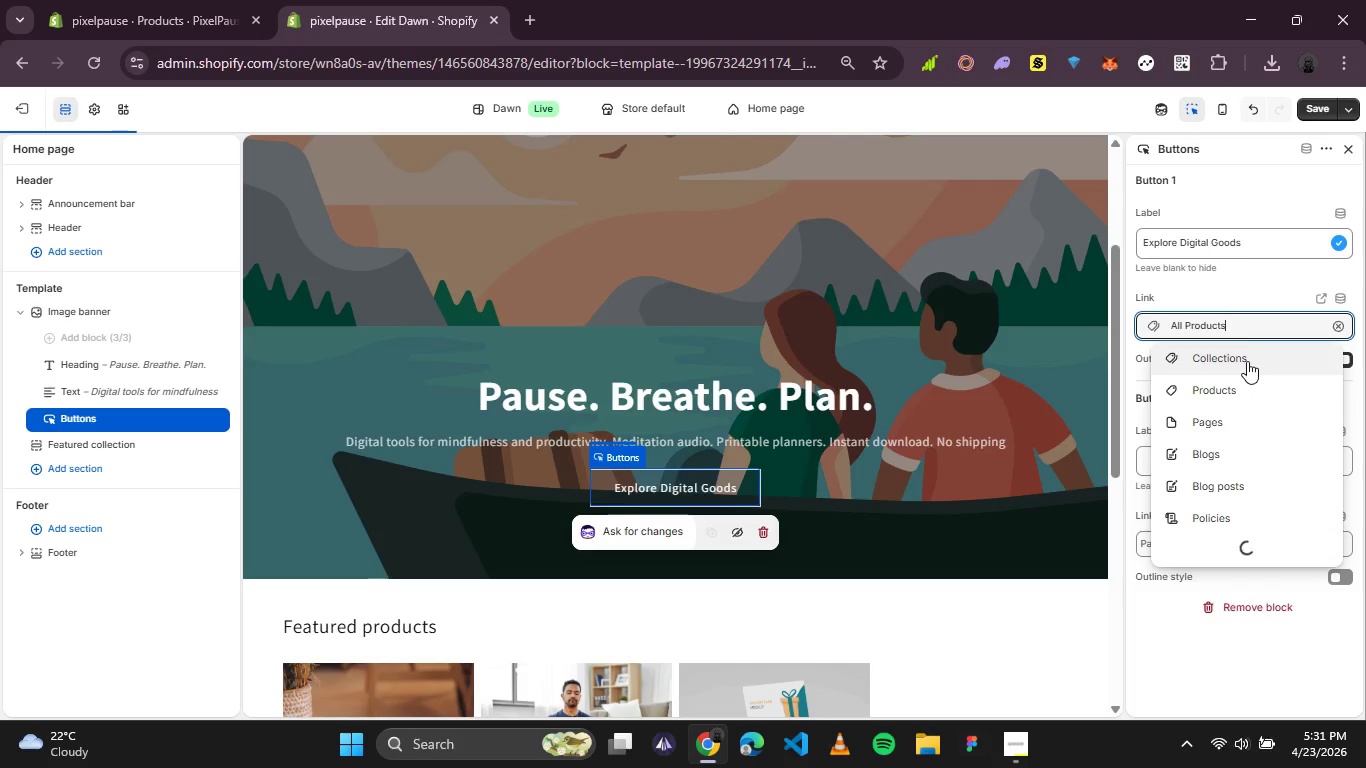 
left_click([1247, 364])
 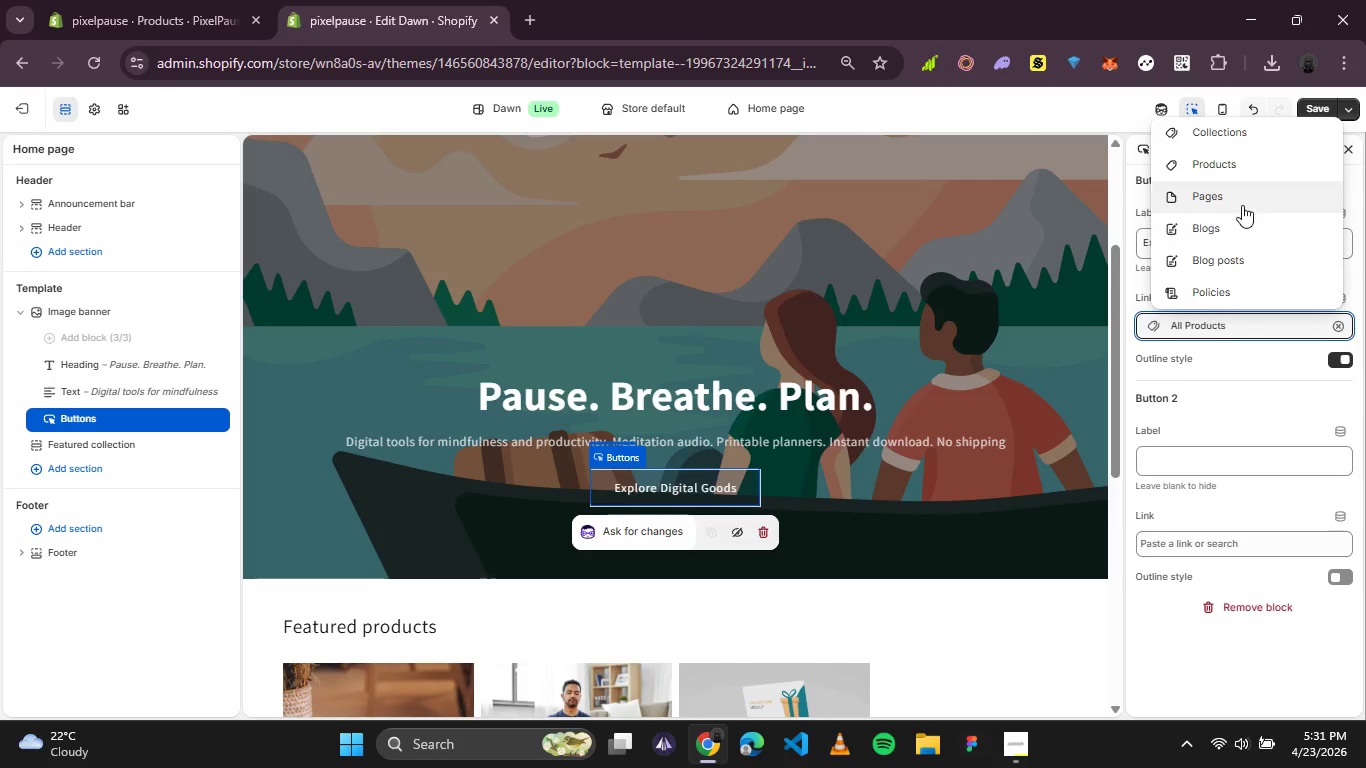 
left_click([1241, 144])
 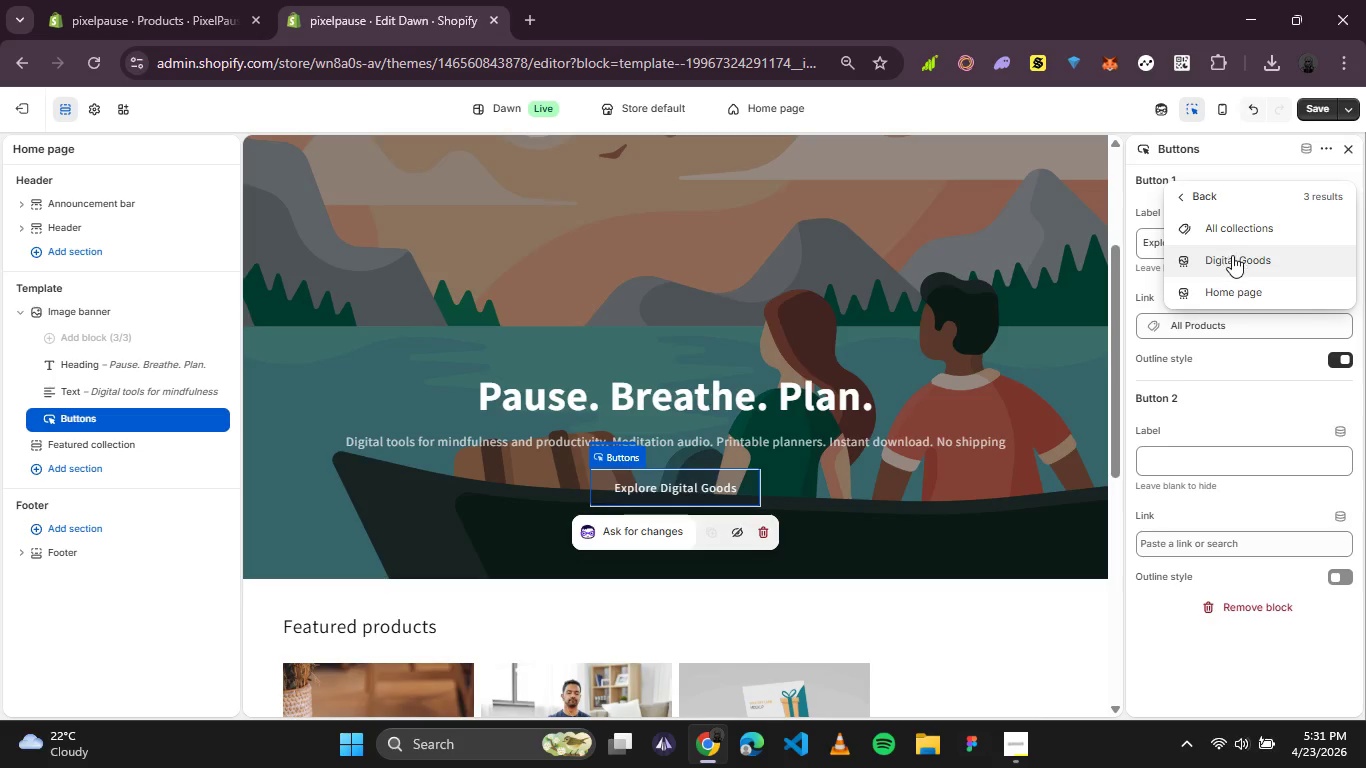 
left_click([1232, 255])
 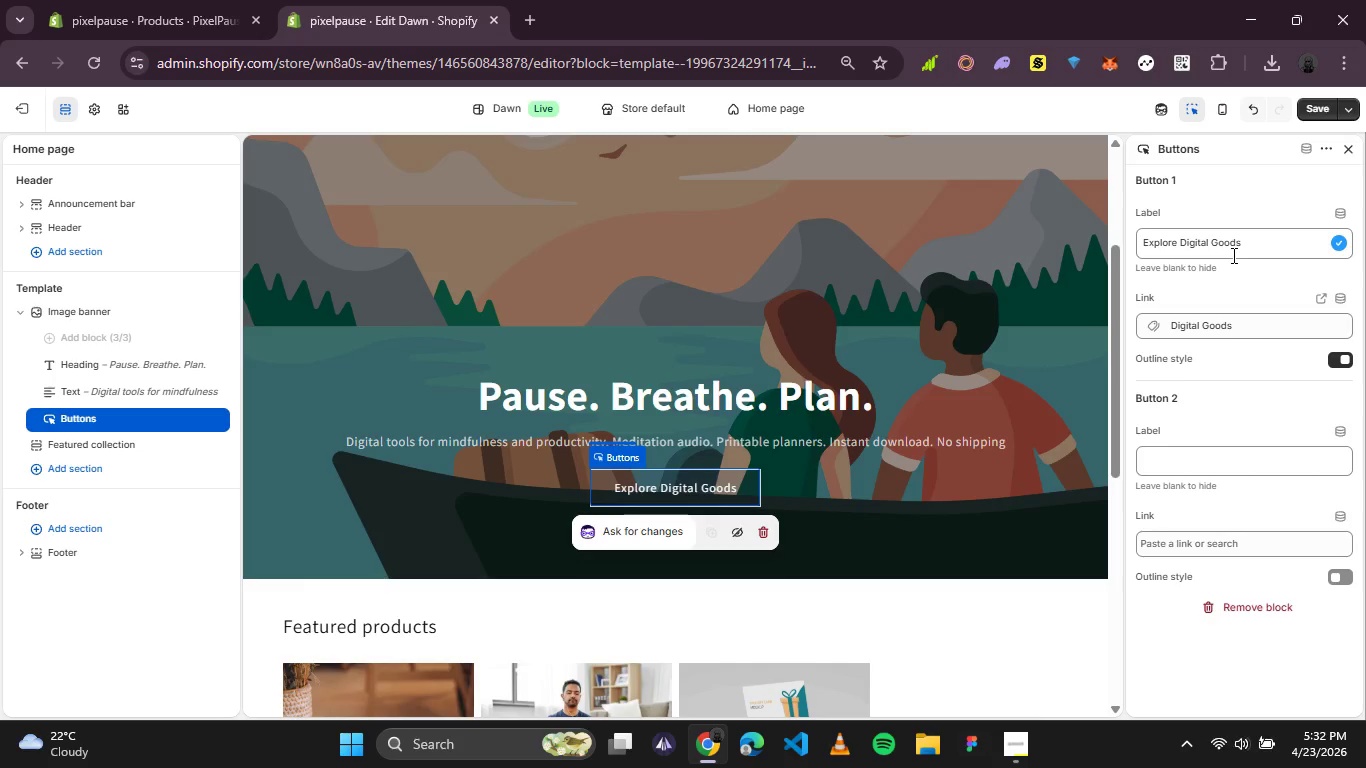 
wait(20.33)
 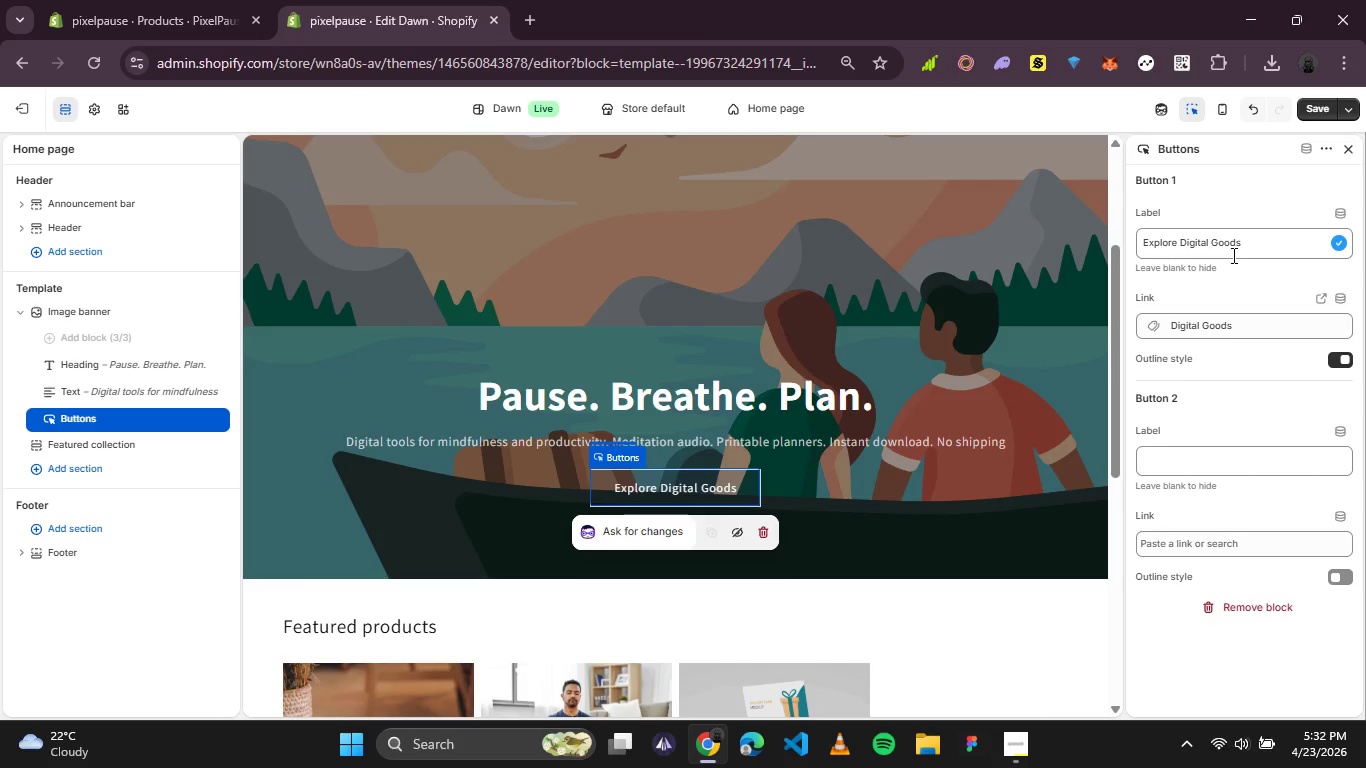 
scroll: coordinate [915, 342], scroll_direction: up, amount: 3.0
 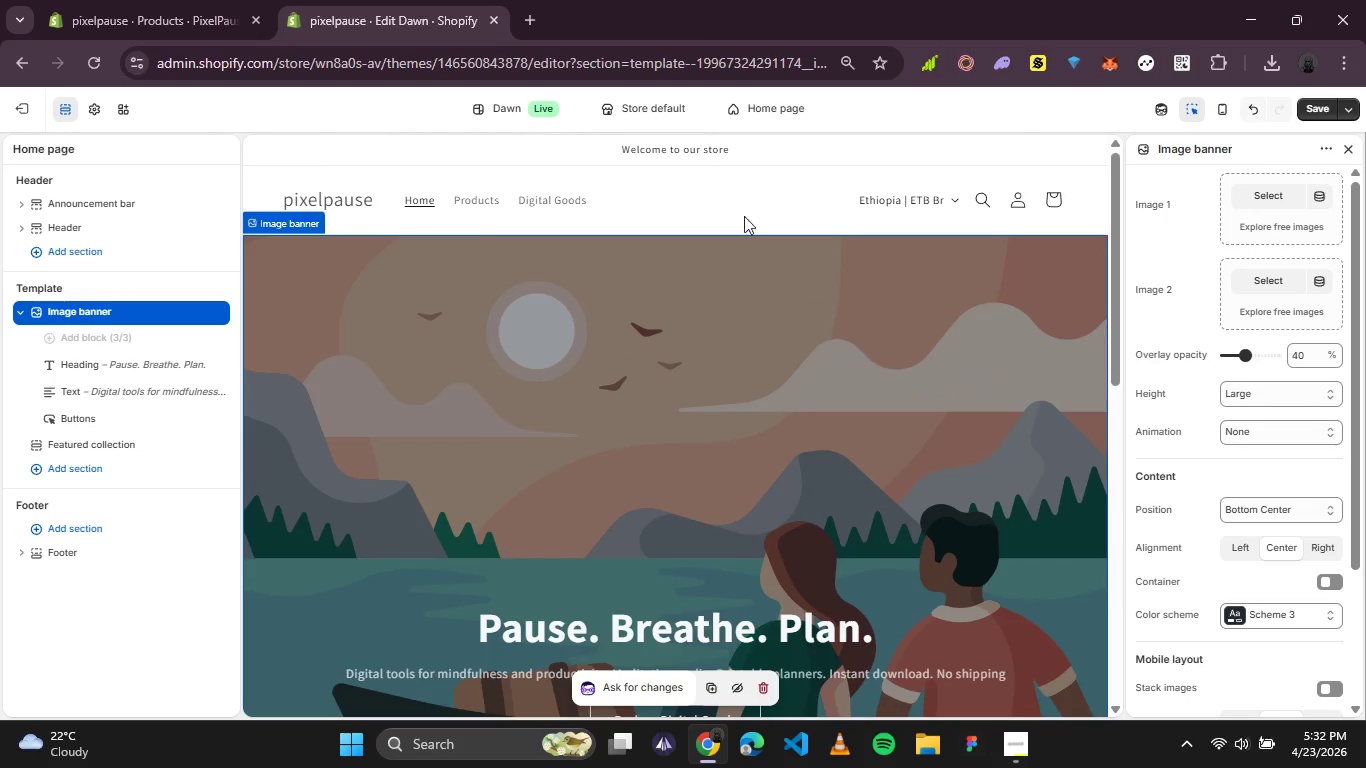 
left_click([768, 150])
 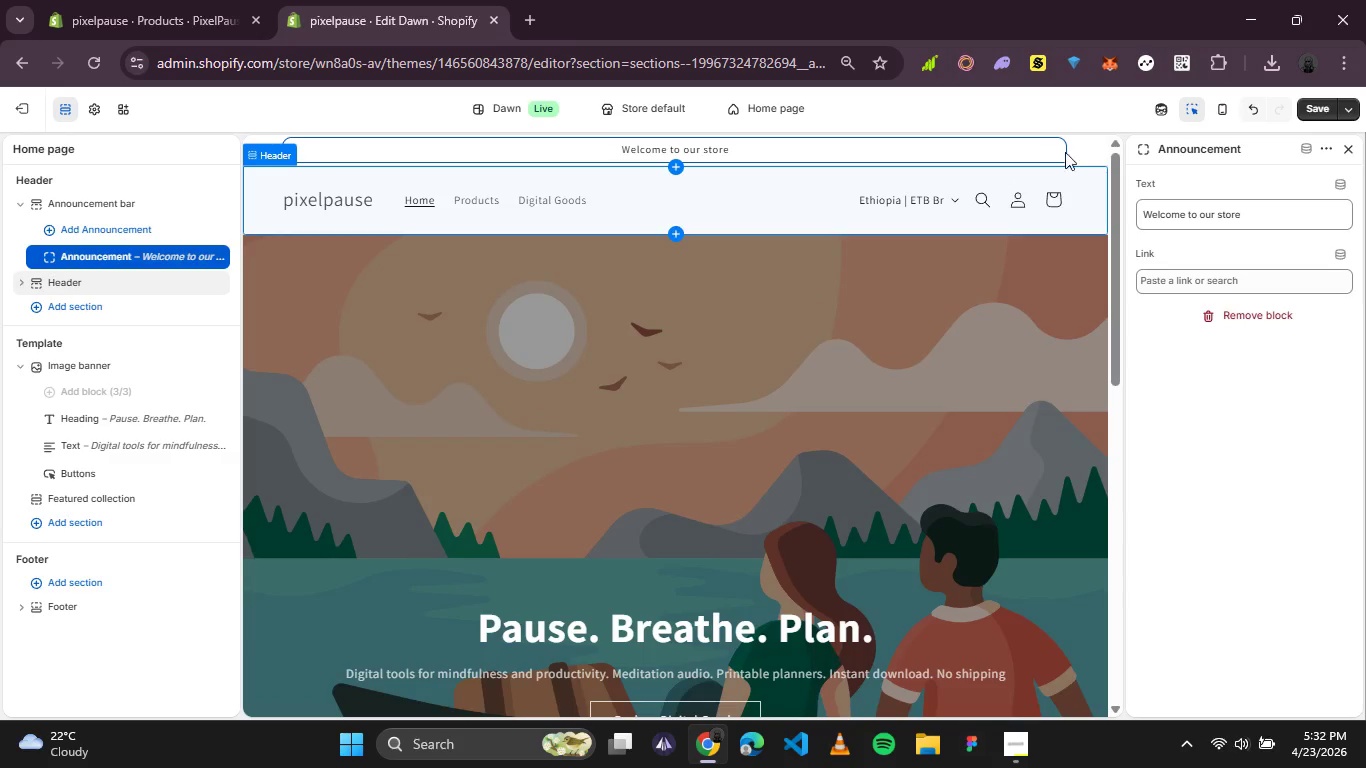 
left_click([1098, 148])
 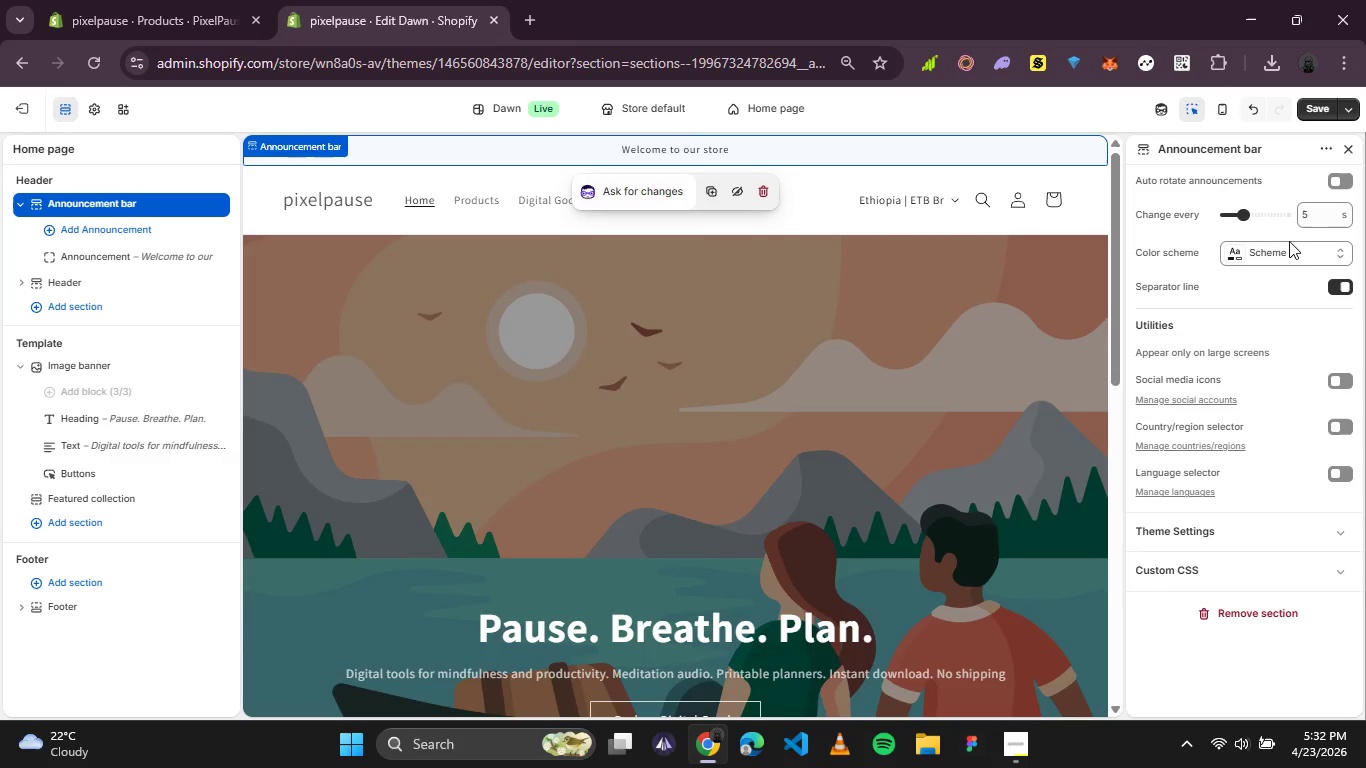 
left_click([1330, 252])
 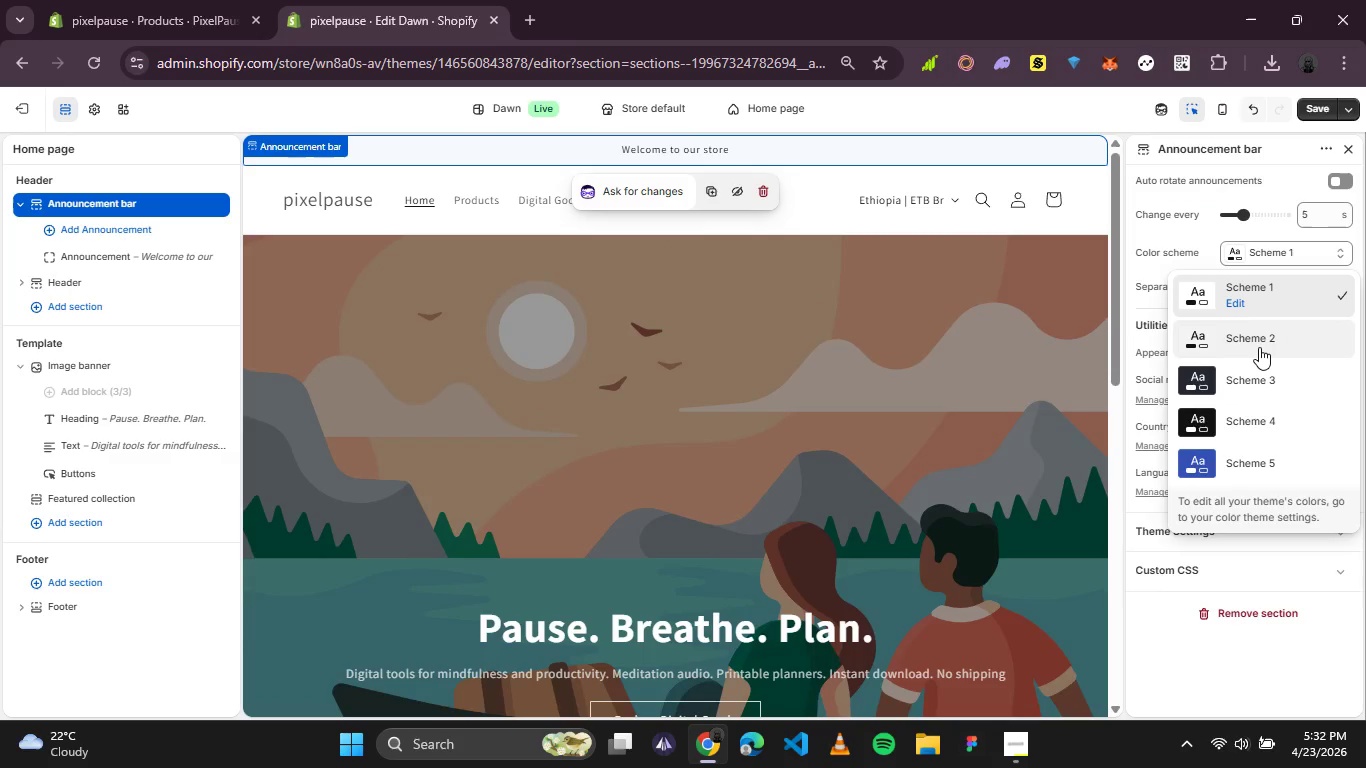 
left_click([1259, 347])
 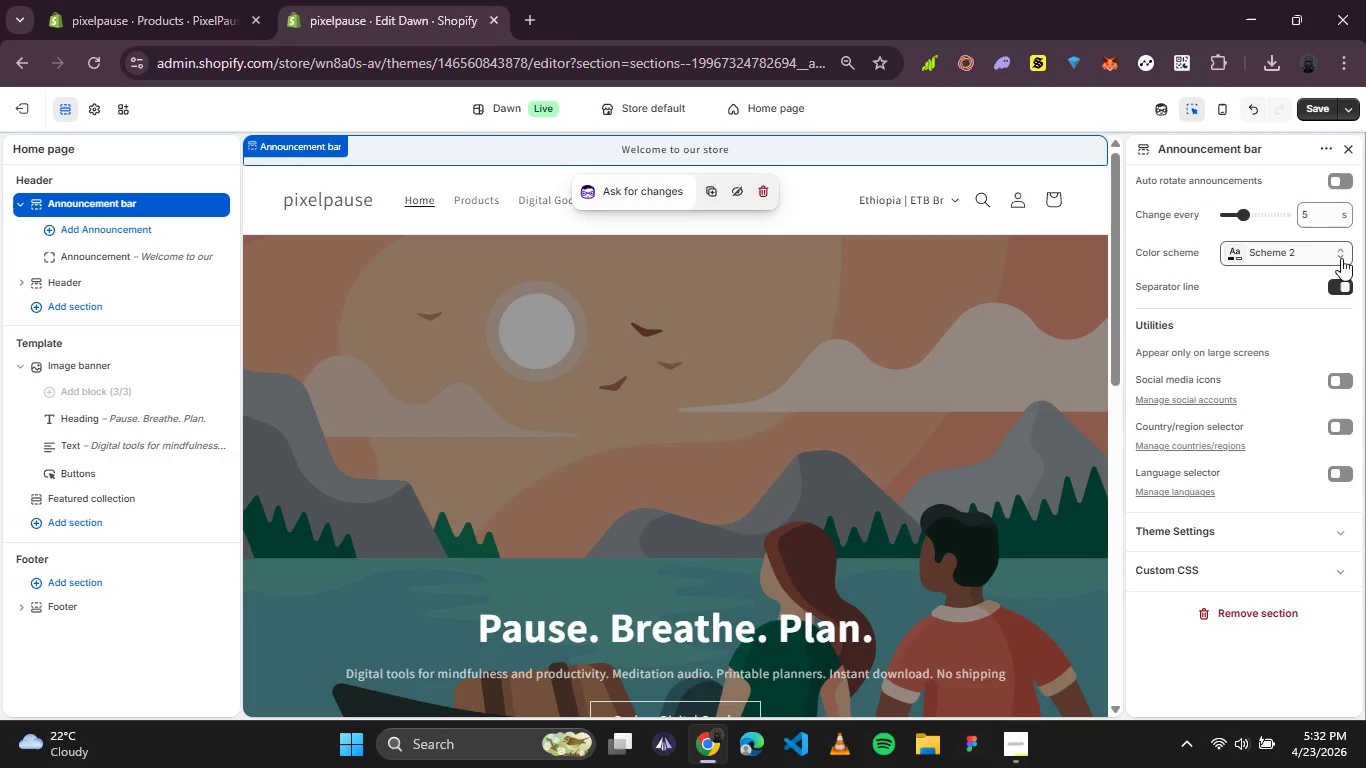 
left_click([1341, 258])
 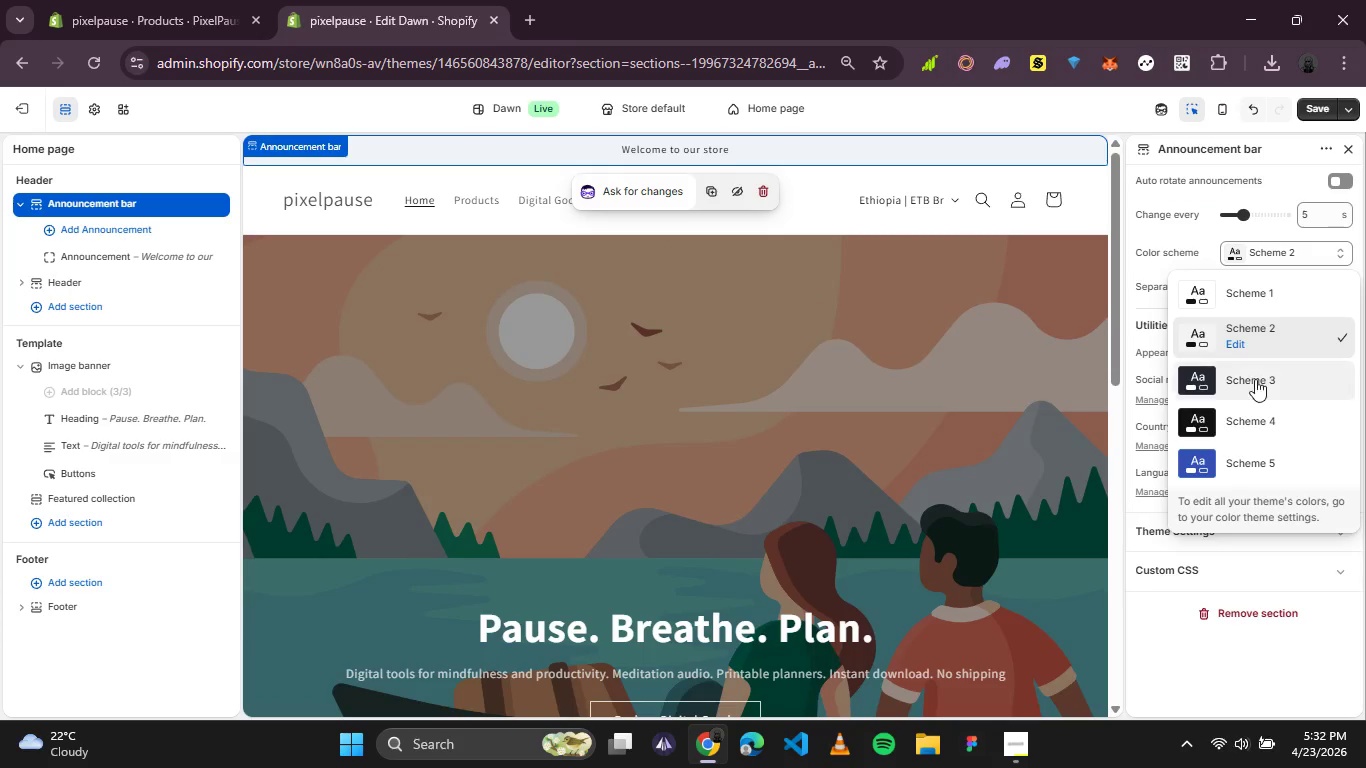 
left_click([1252, 384])
 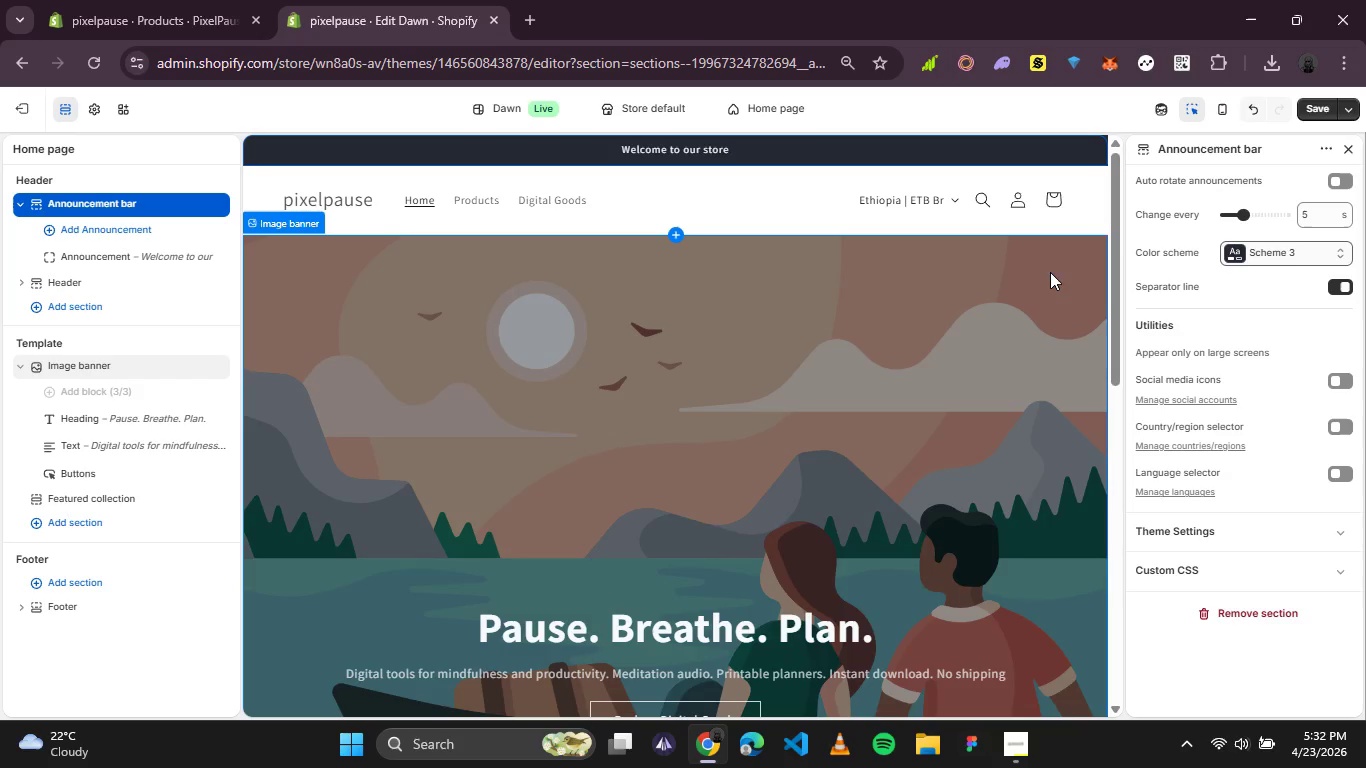 
left_click([953, 203])
 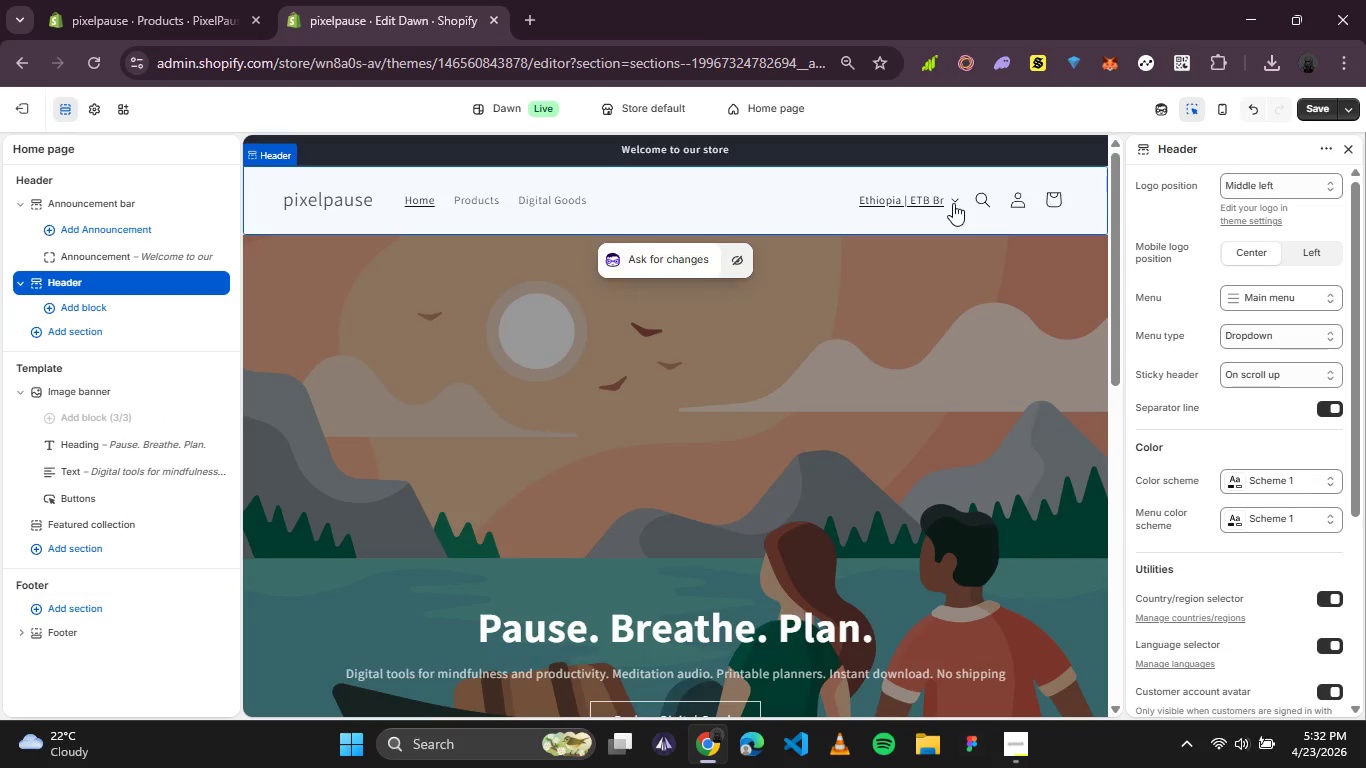 
left_click([953, 202])
 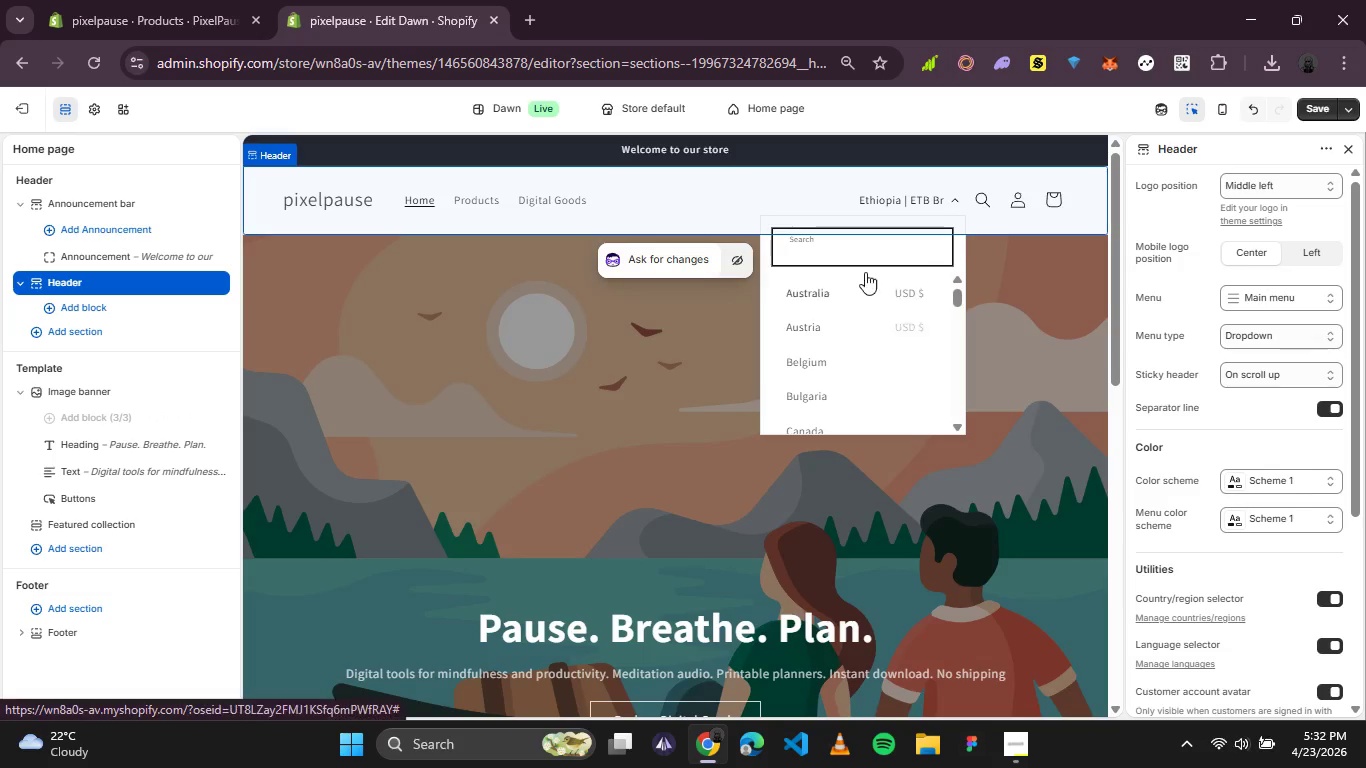 
left_click([856, 242])
 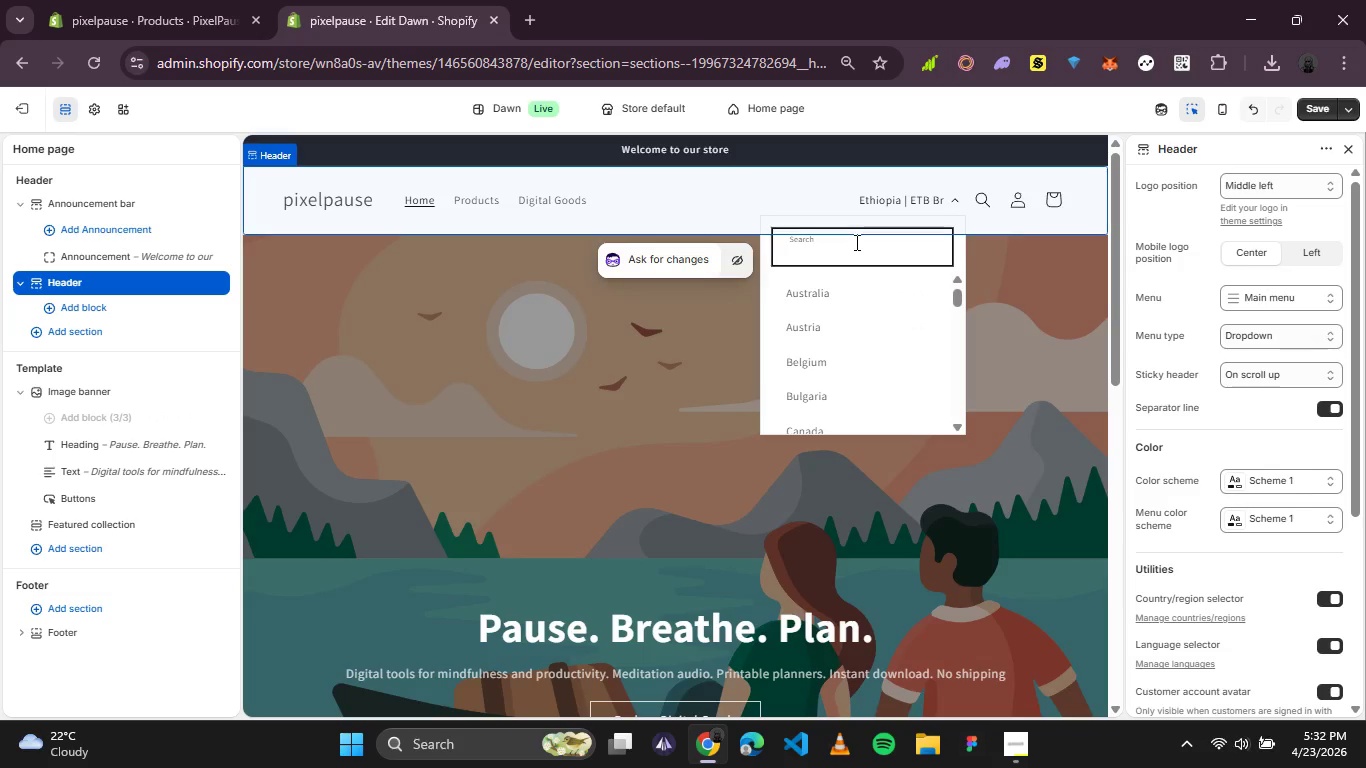 
type(un)
 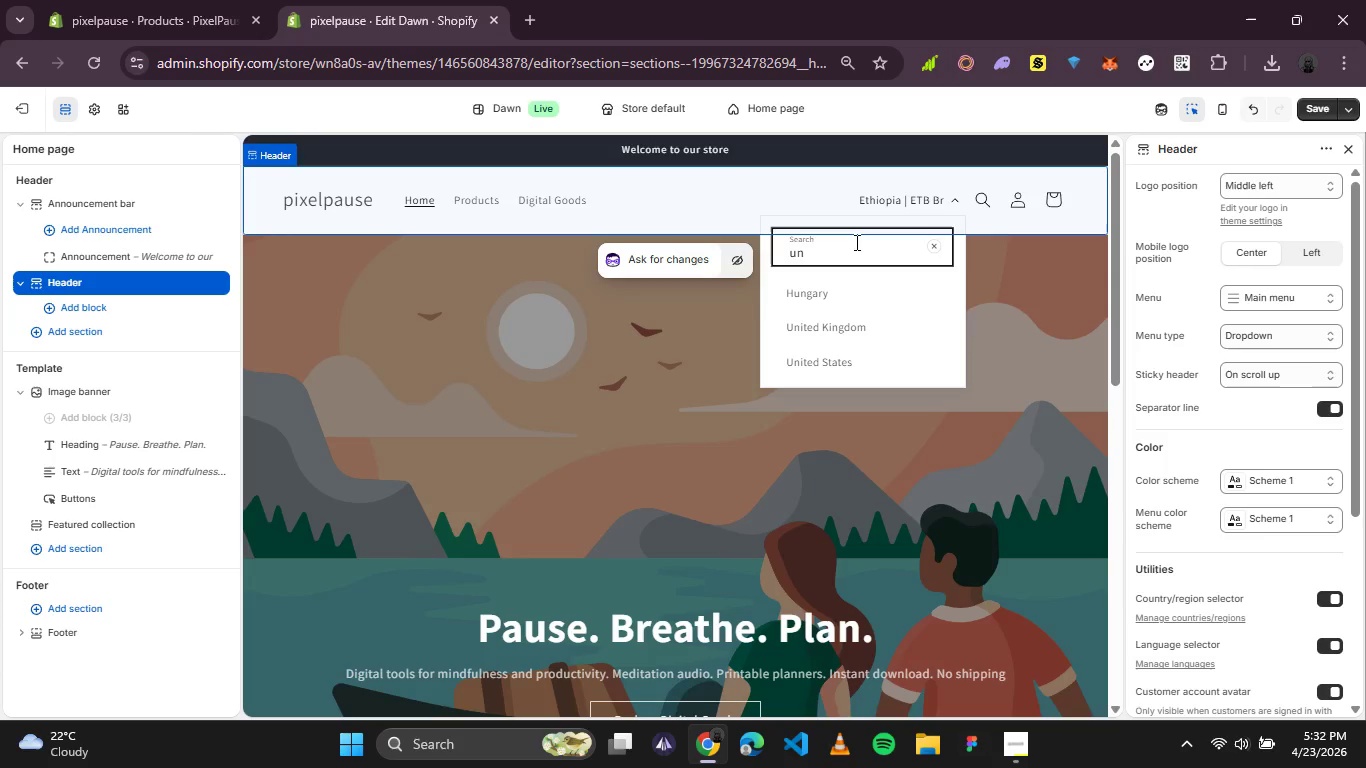 
wait(6.81)
 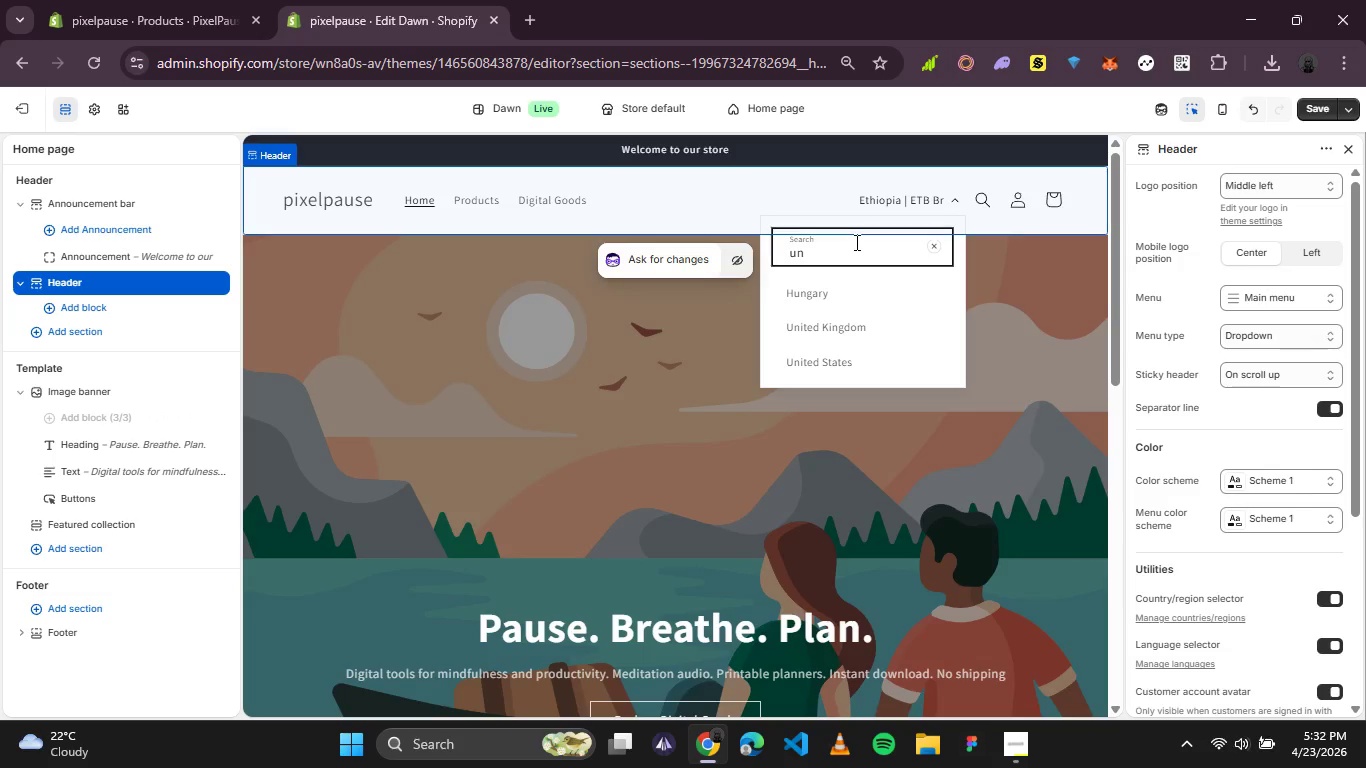 
left_click([844, 355])
 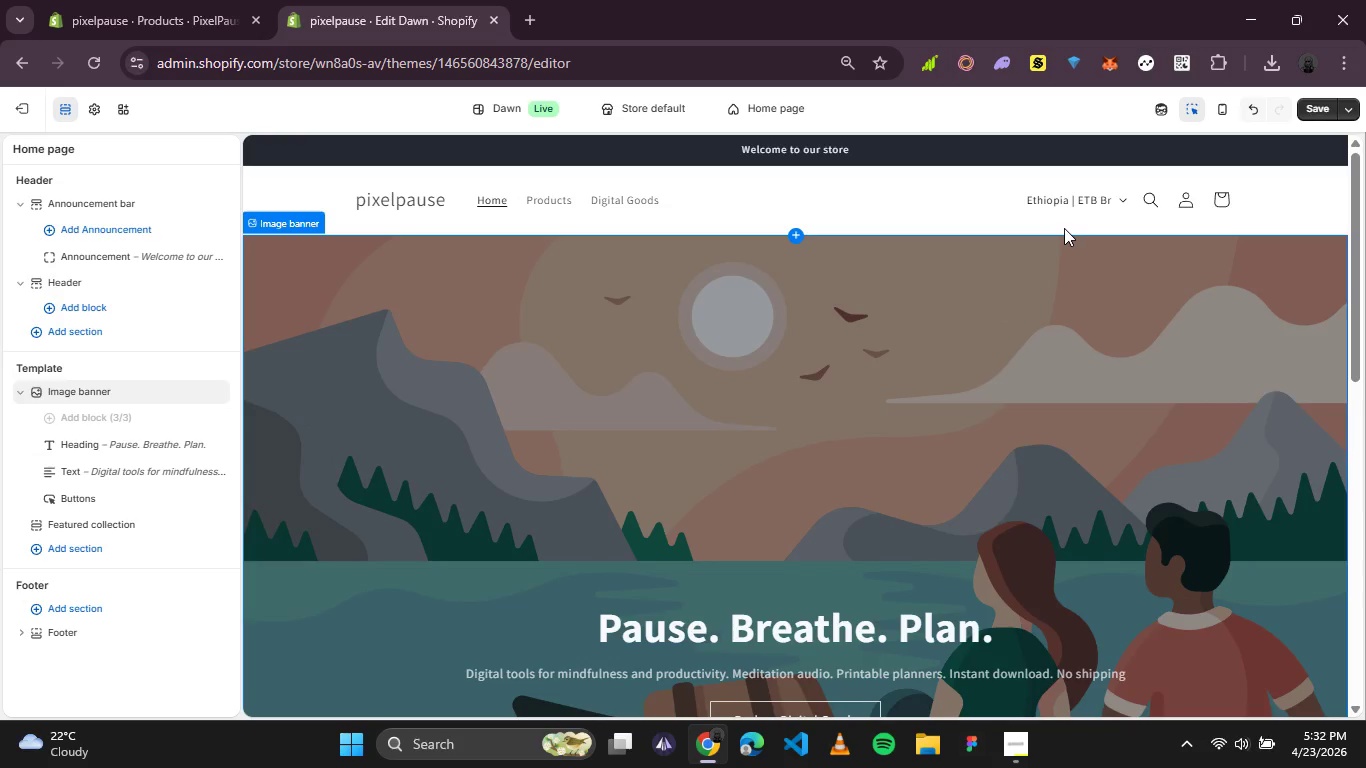 
wait(6.41)
 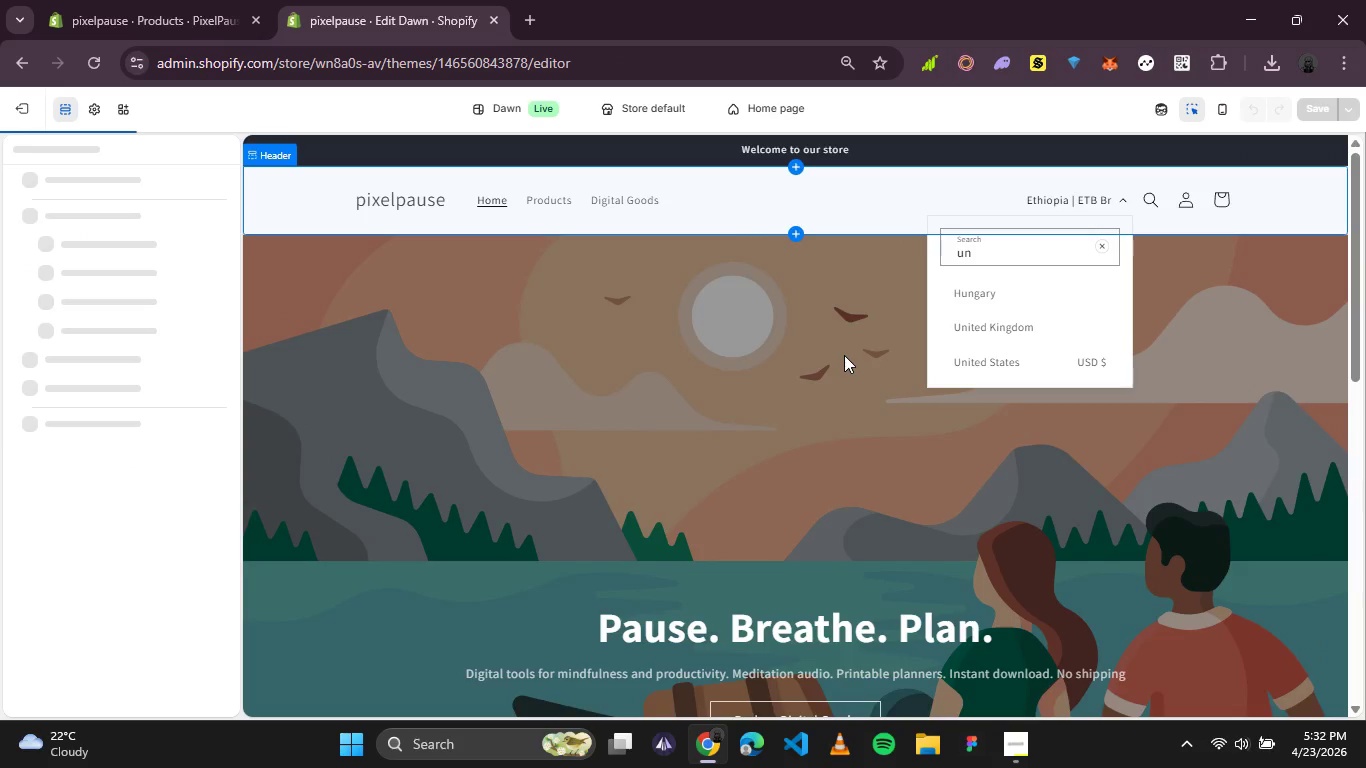 
mouse_move([174, 267])
 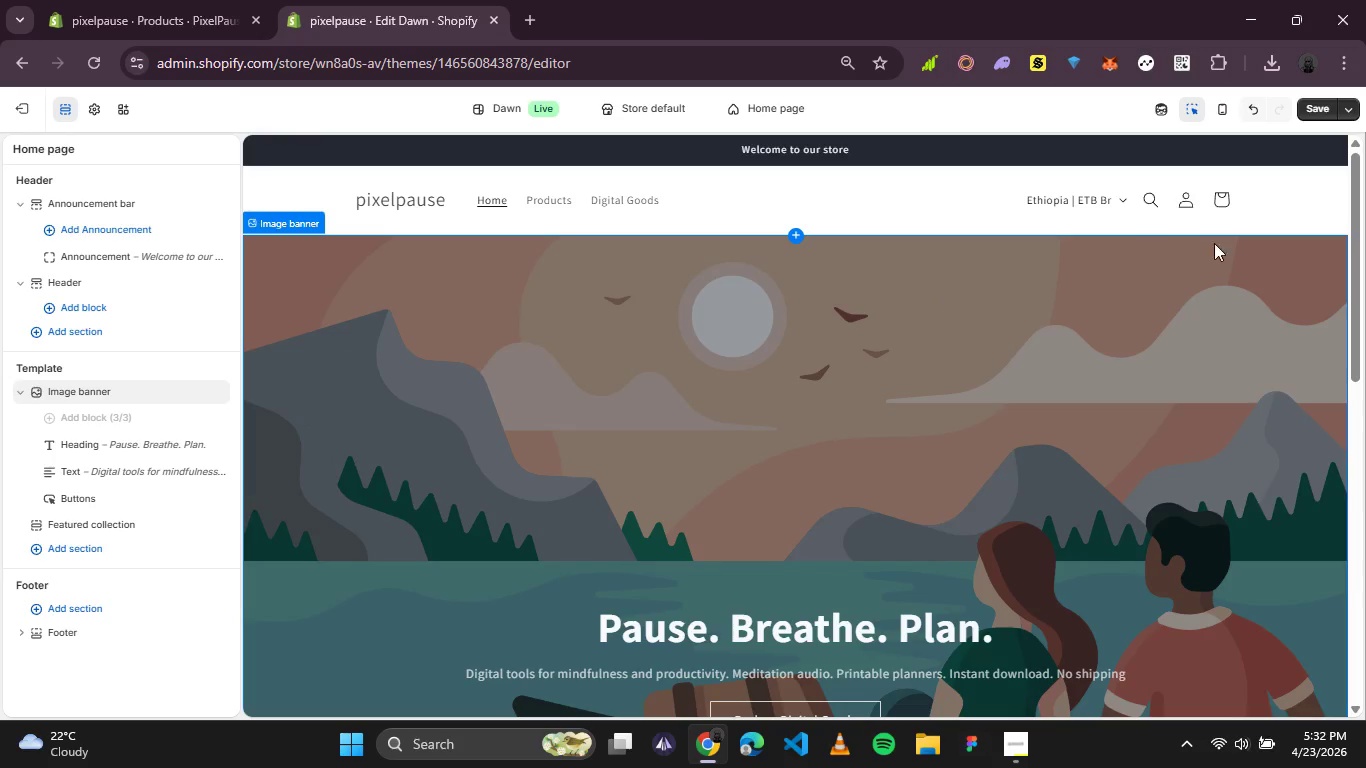 
scroll: coordinate [1253, 316], scroll_direction: none, amount: 0.0
 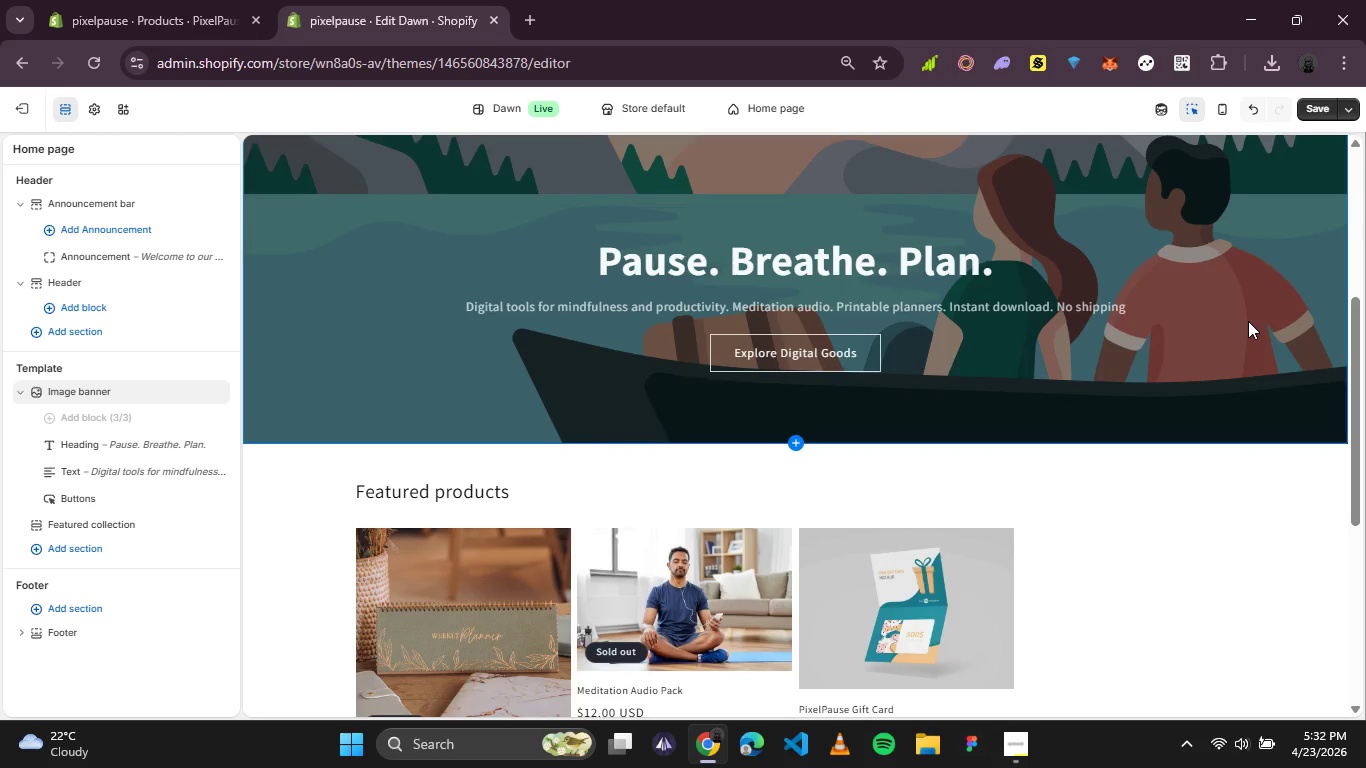 
wait(8.08)
 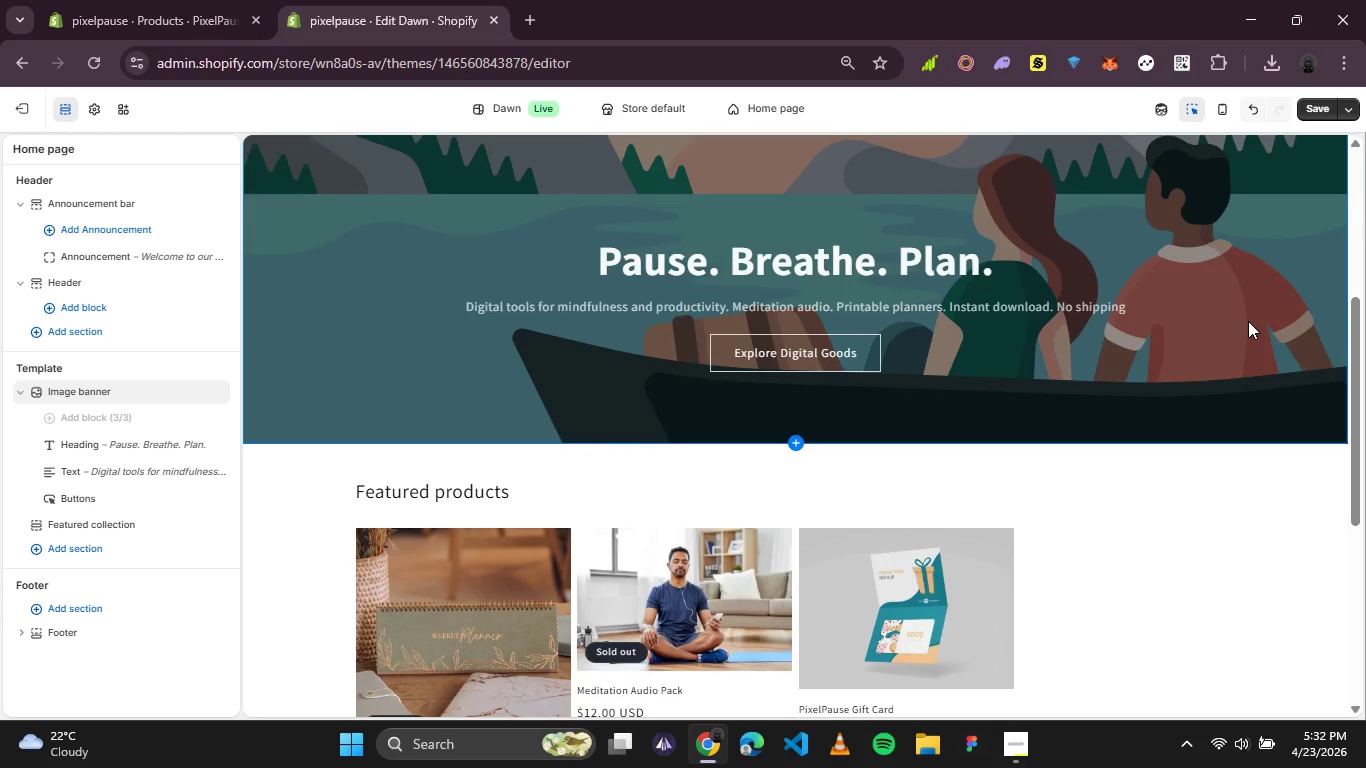 
left_click([528, 17])
 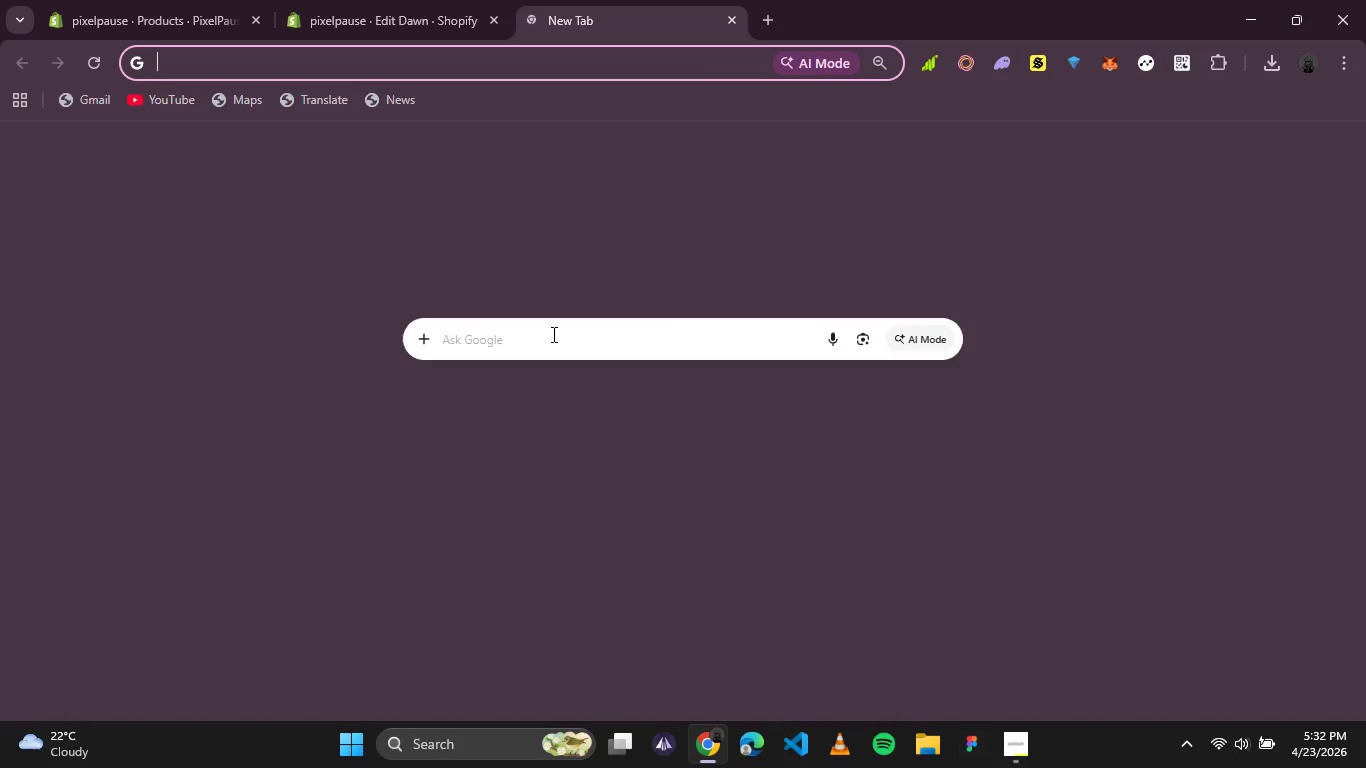 
left_click([552, 351])
 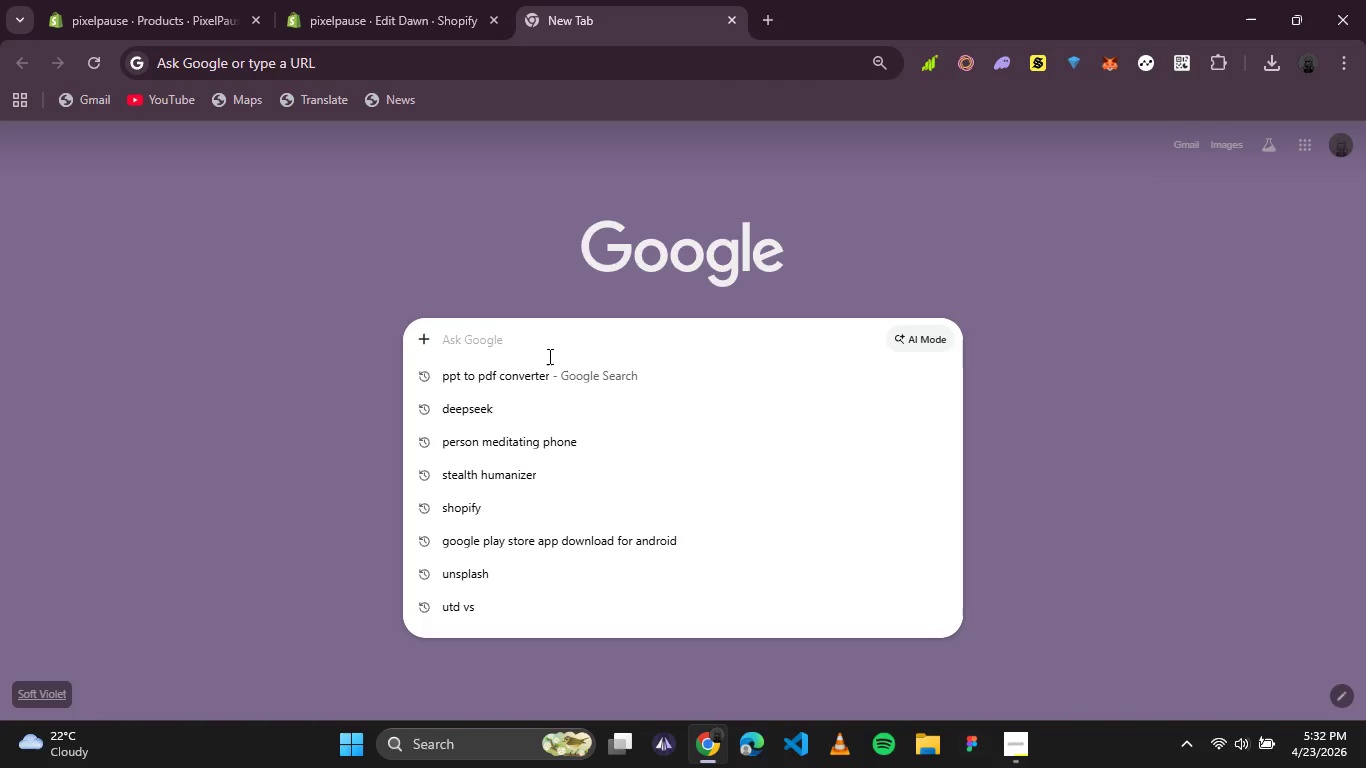 
type(calm workspace plant)
 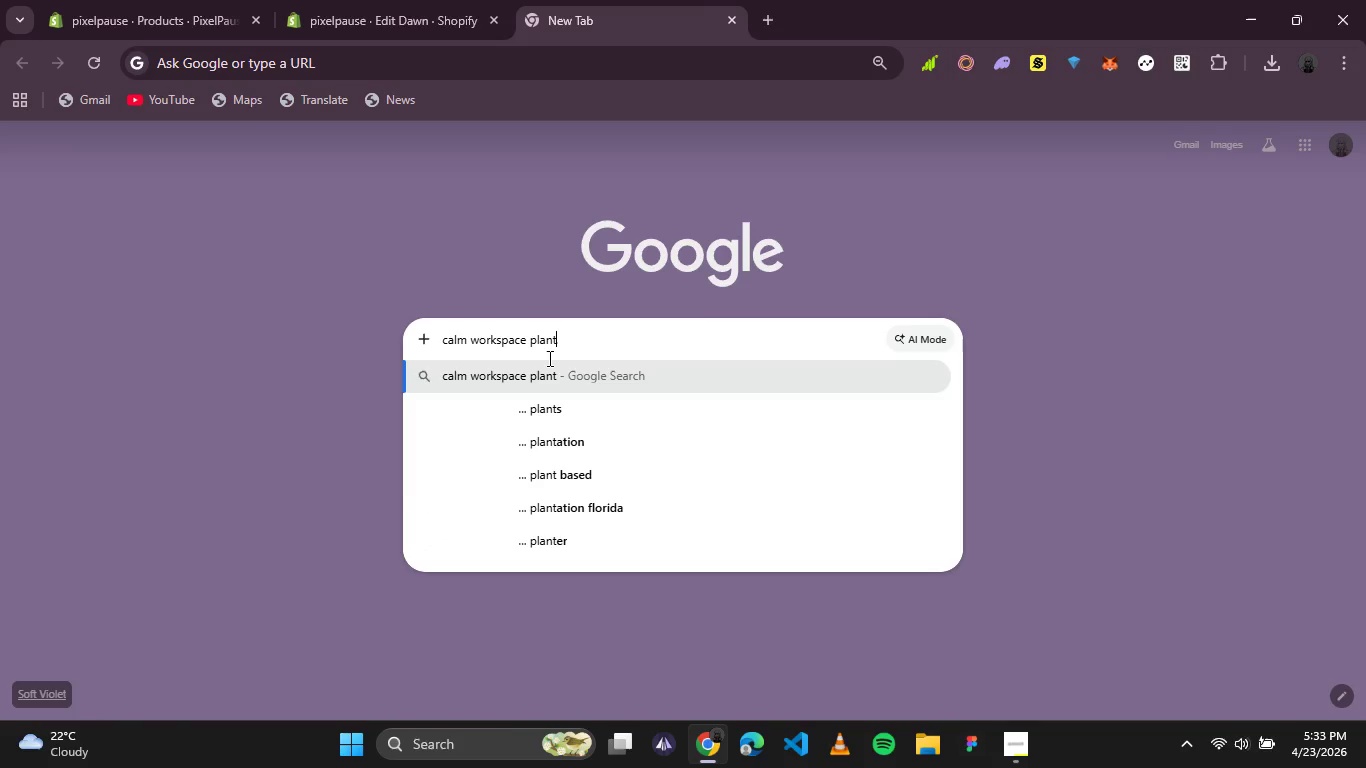 
type( latpot)
key(Backspace)
key(Backspace)
key(Backspace)
key(Backspace)
type(ptop)
 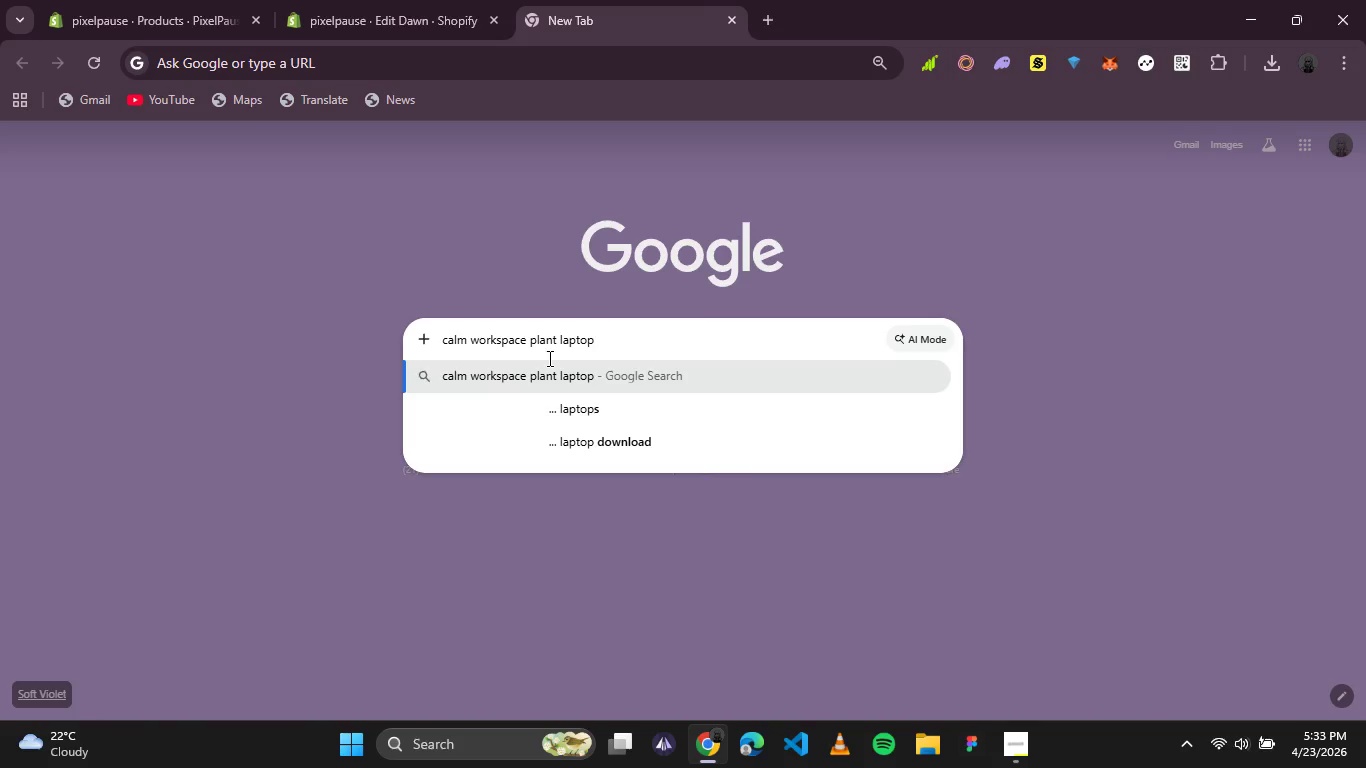 
key(Enter)
 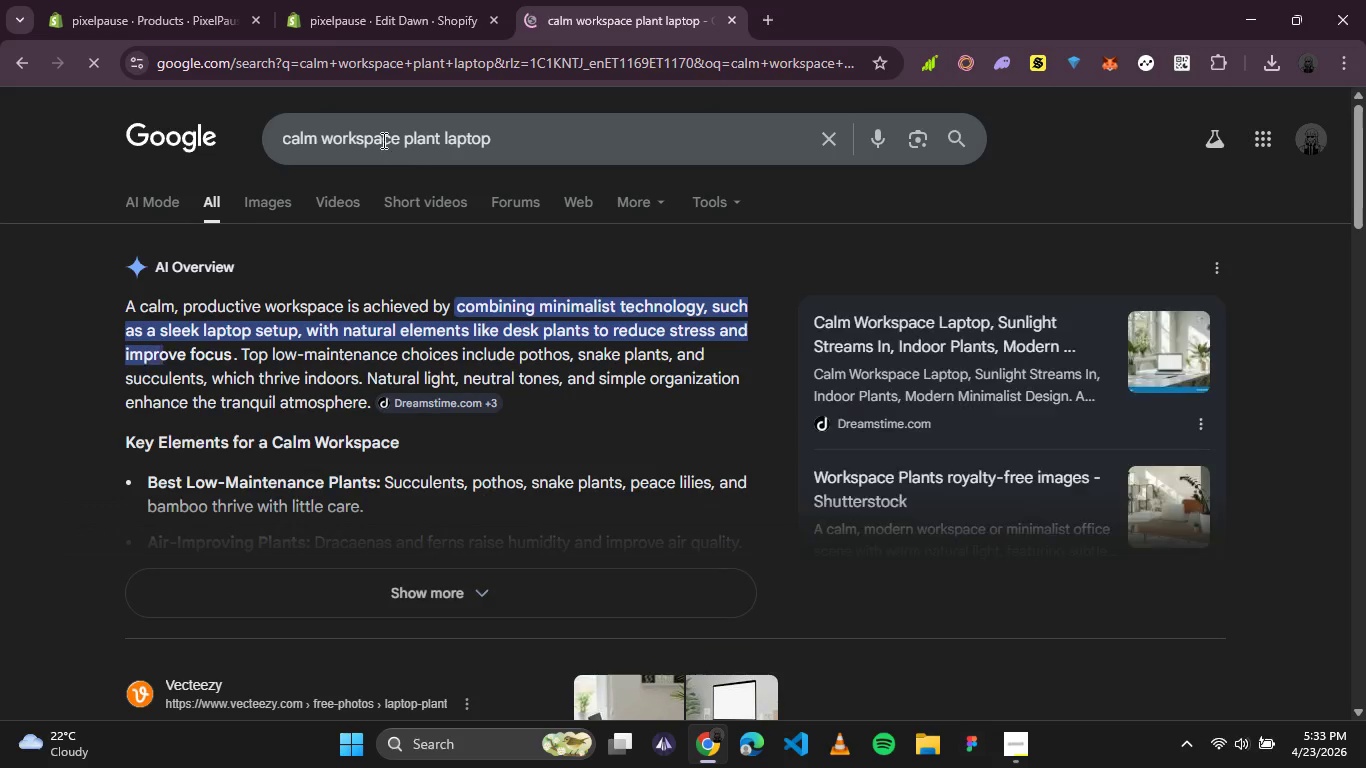 
left_click([270, 206])
 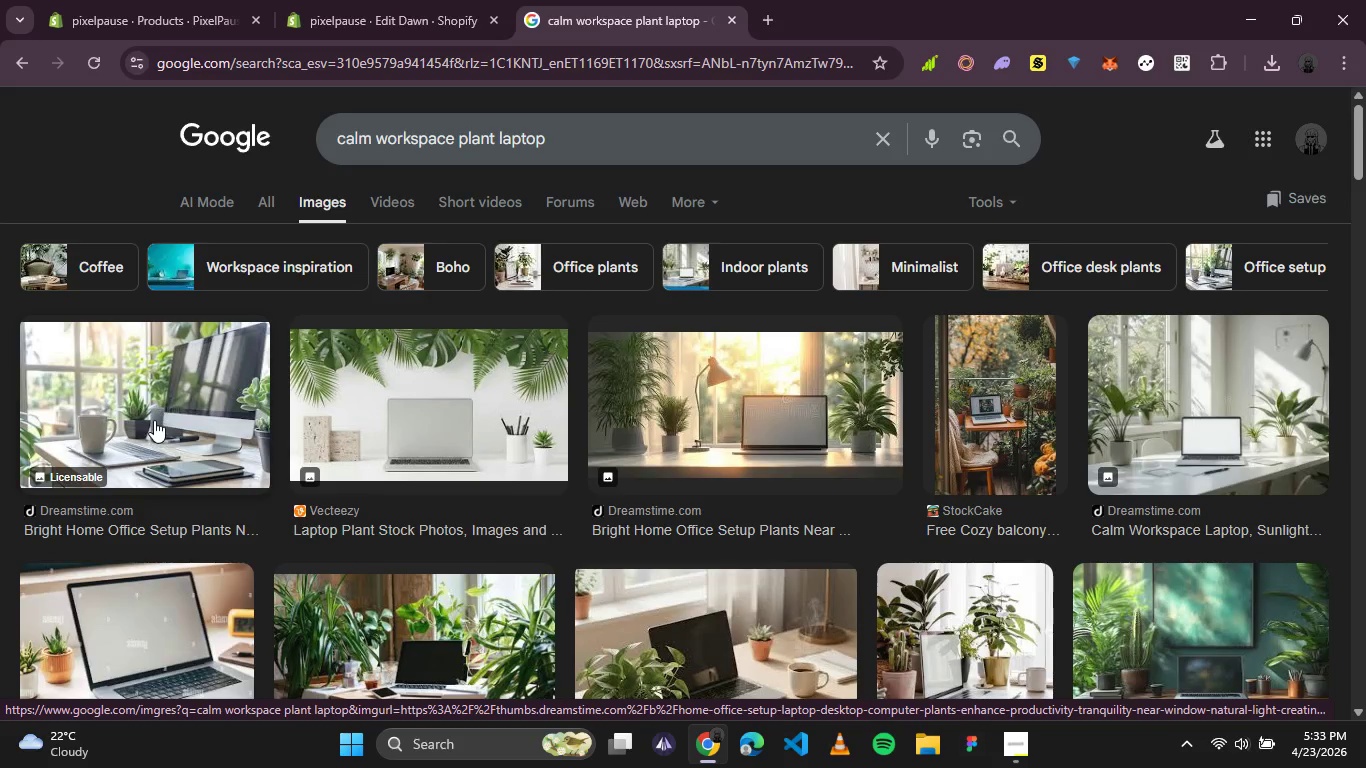 
wait(12.02)
 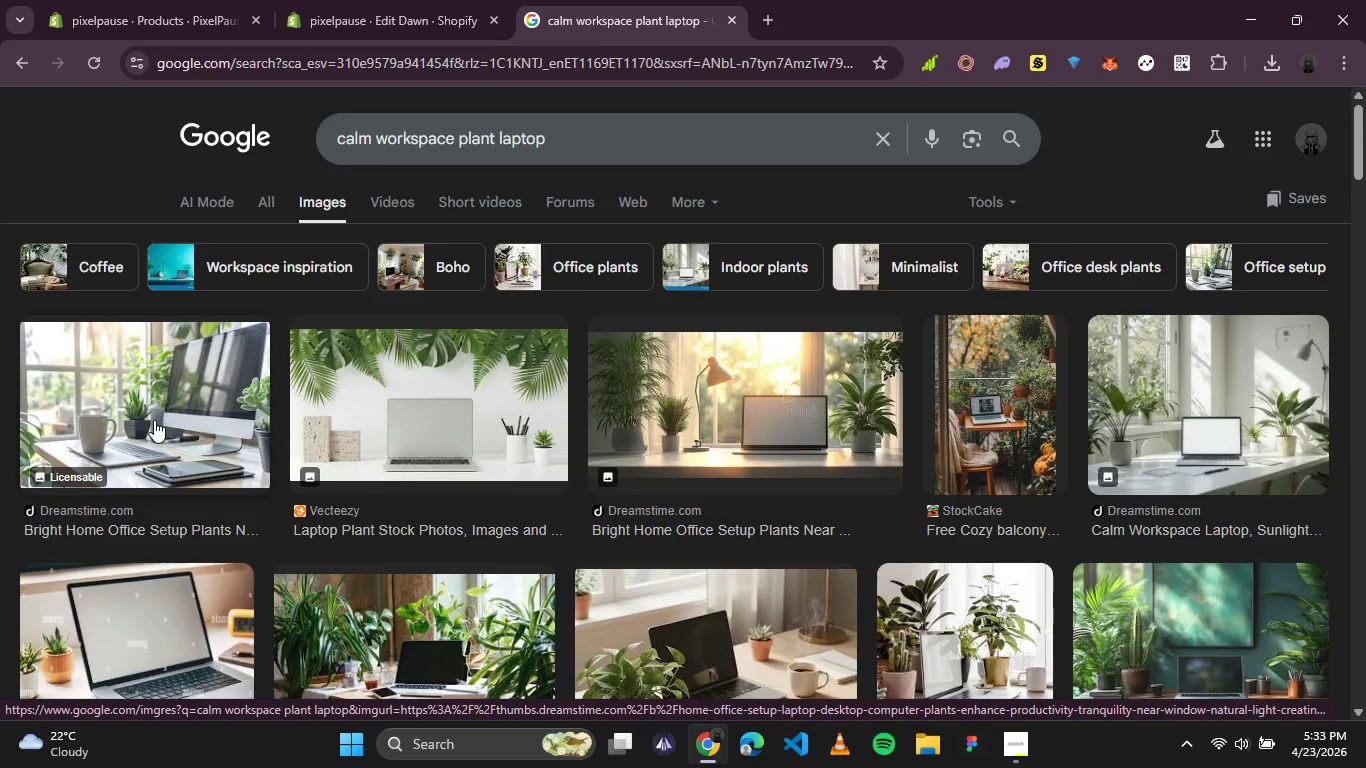 
scroll: coordinate [749, 495], scroll_direction: down, amount: 1.0
 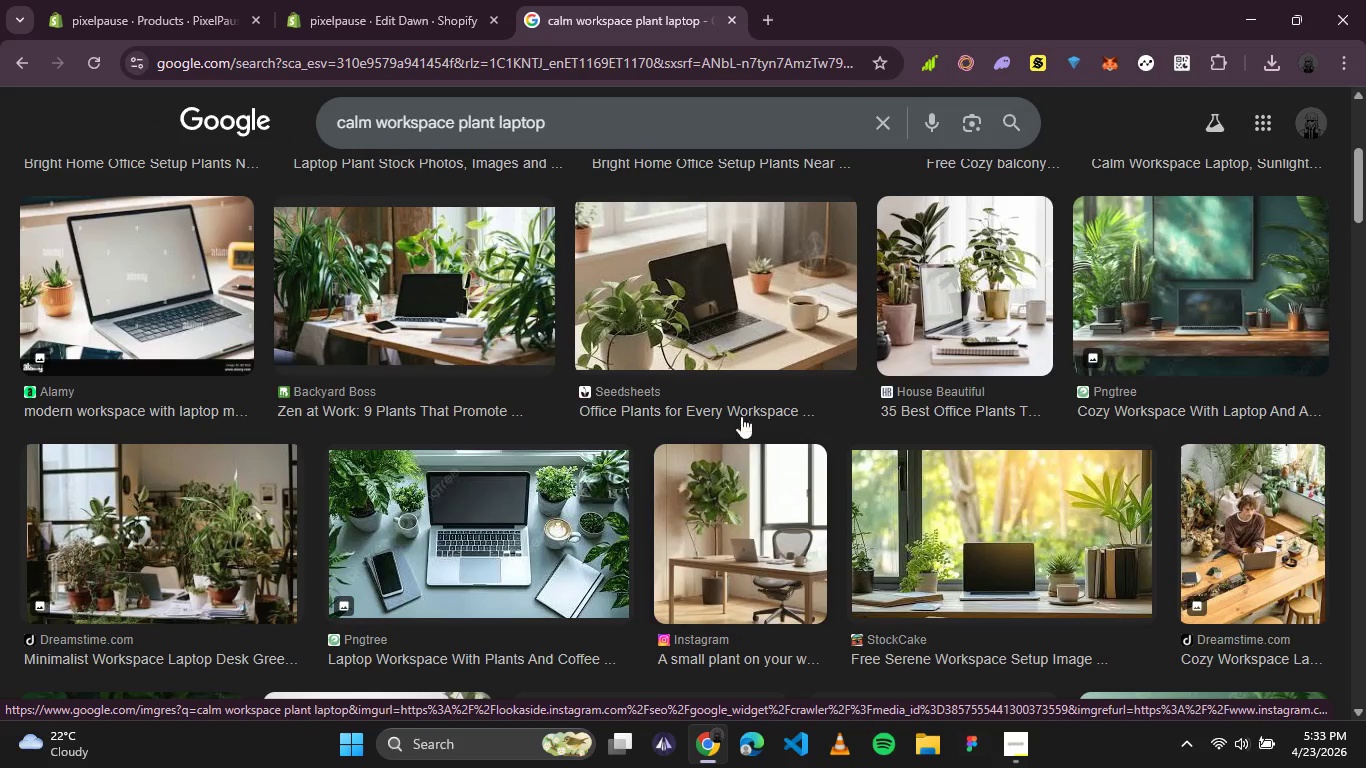 
mouse_move([729, 297])
 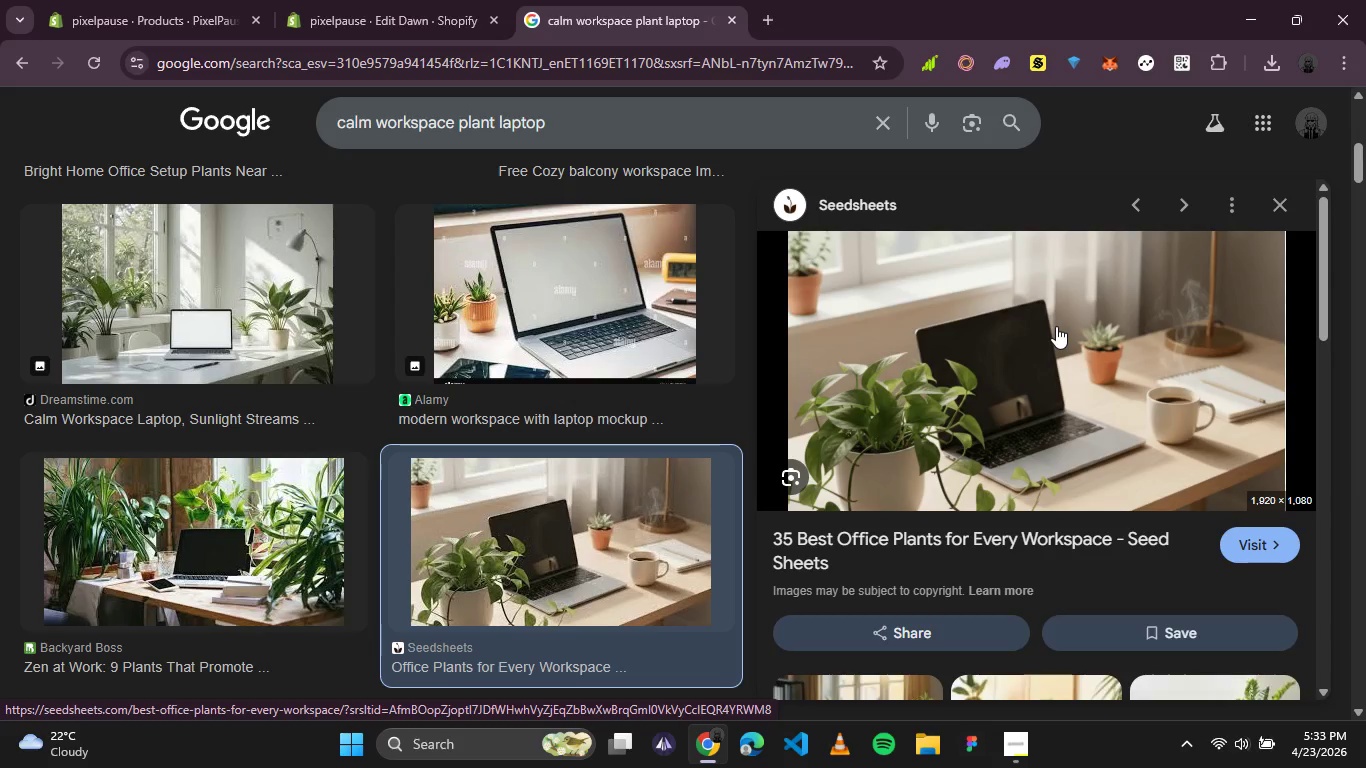 
right_click([1056, 326])
 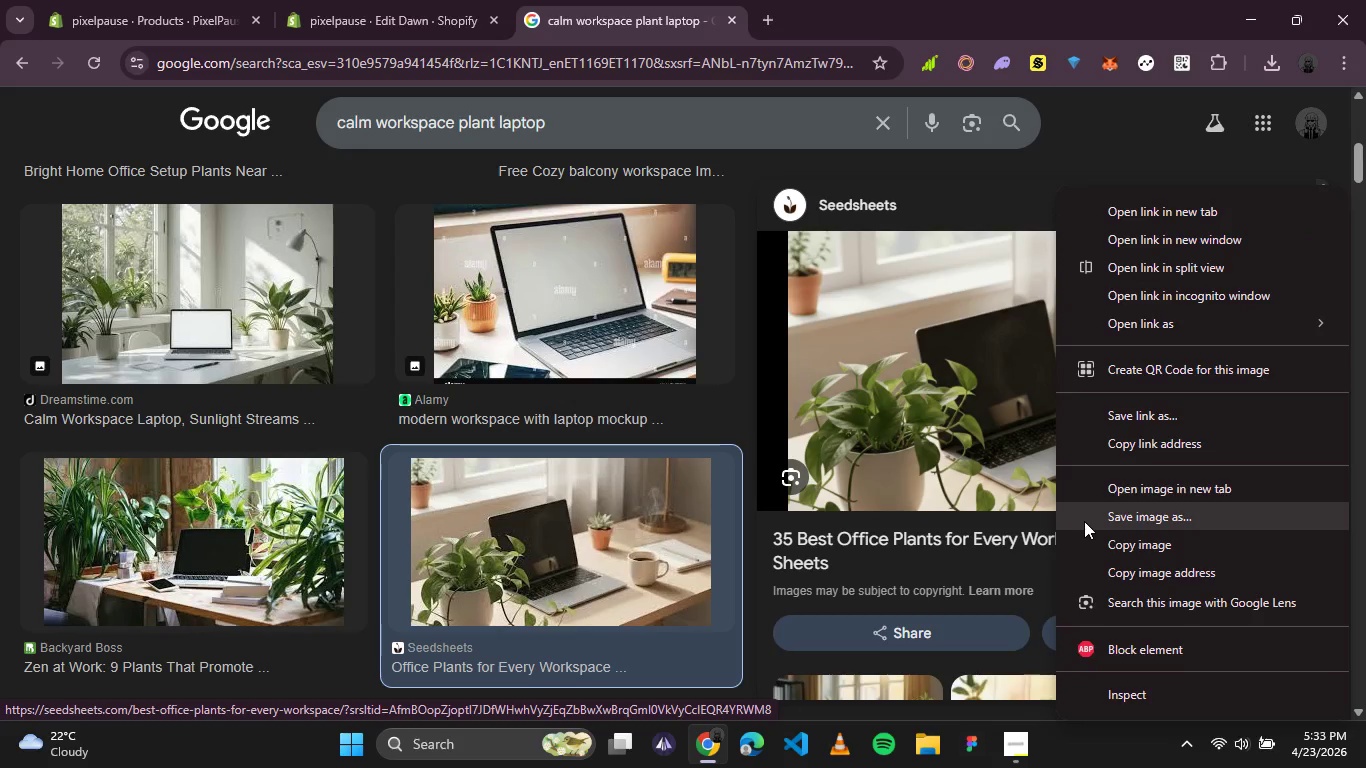 
left_click([1084, 521])
 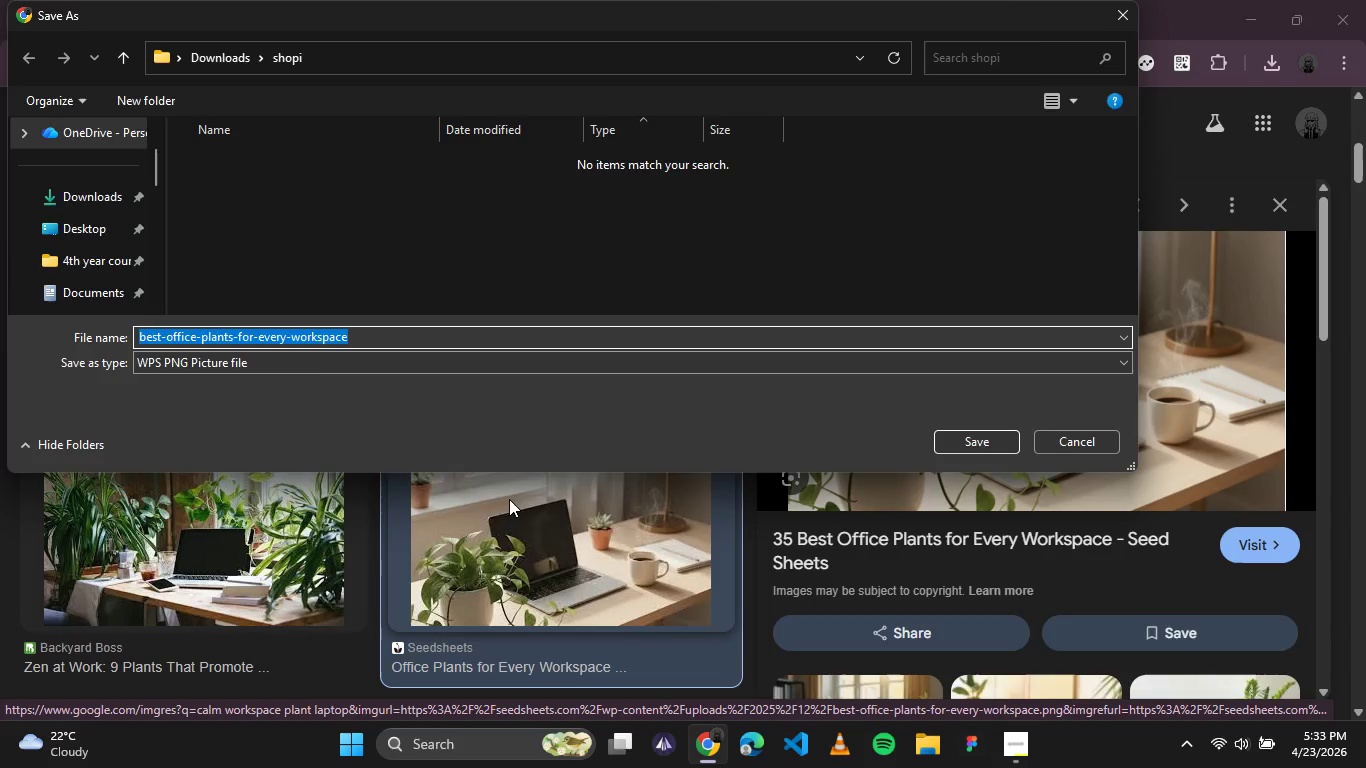 
wait(9.02)
 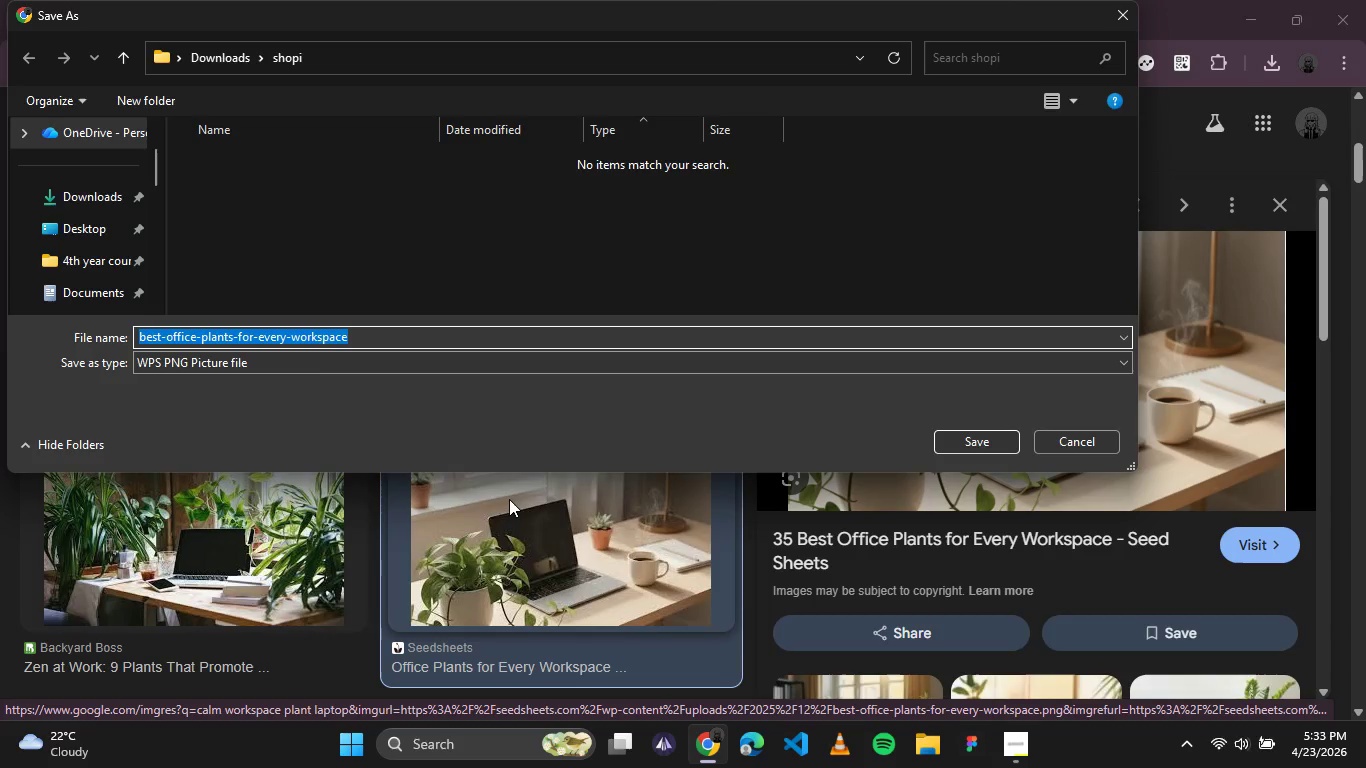 
left_click([953, 438])
 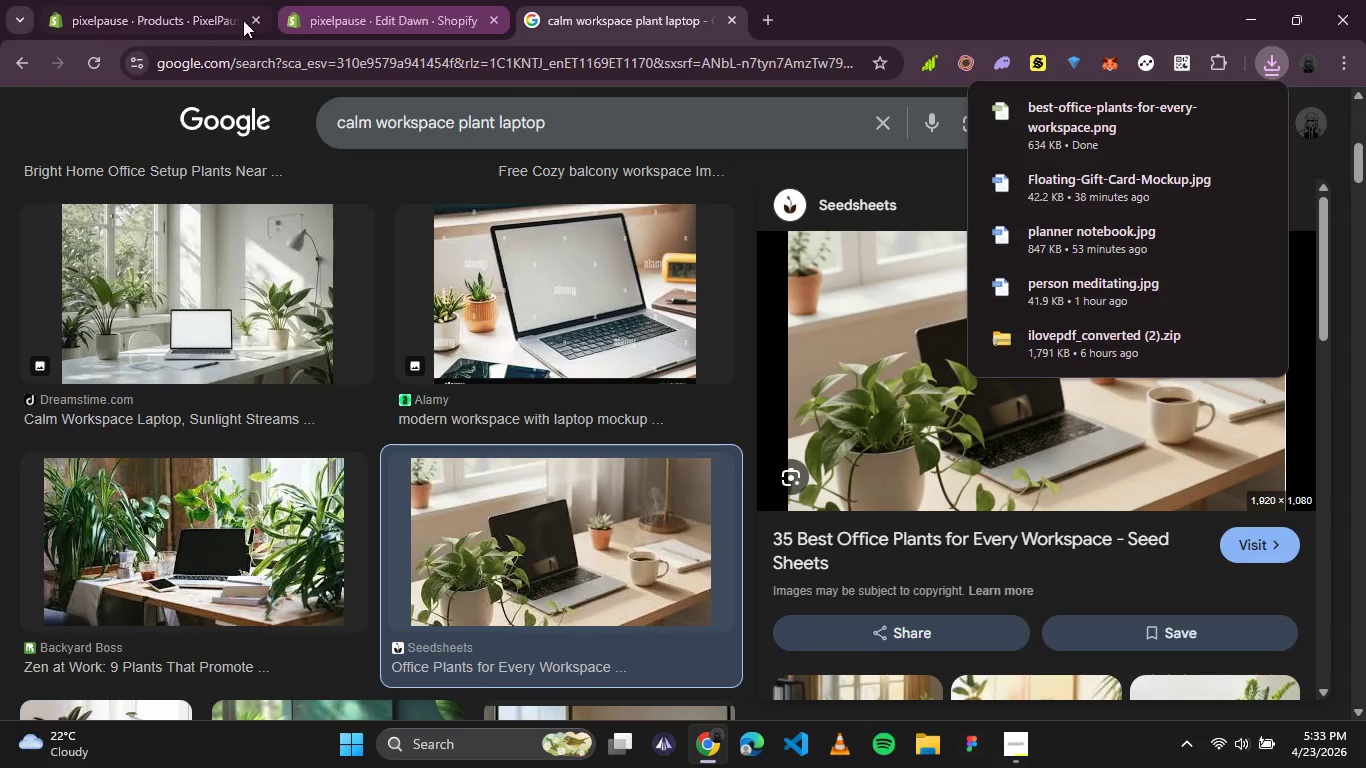 
left_click([182, 20])
 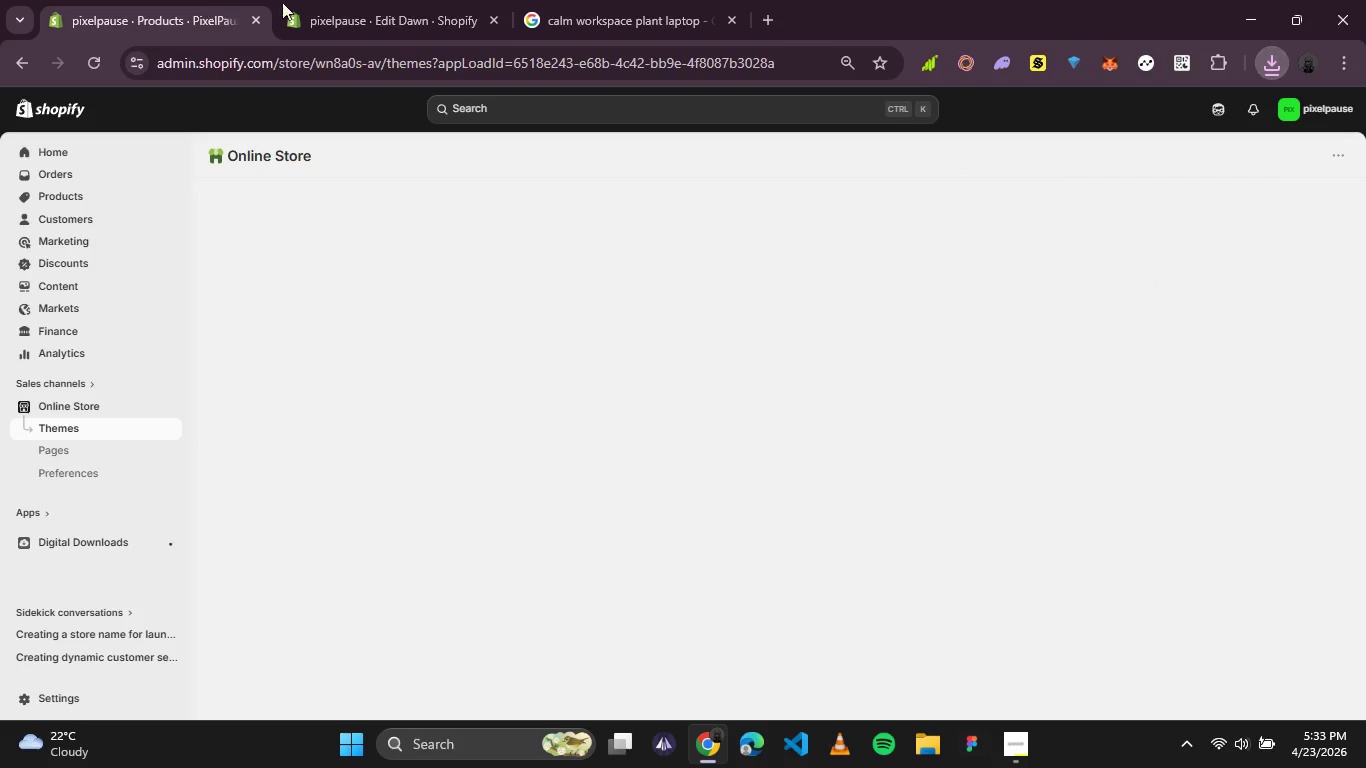 
left_click([334, 15])
 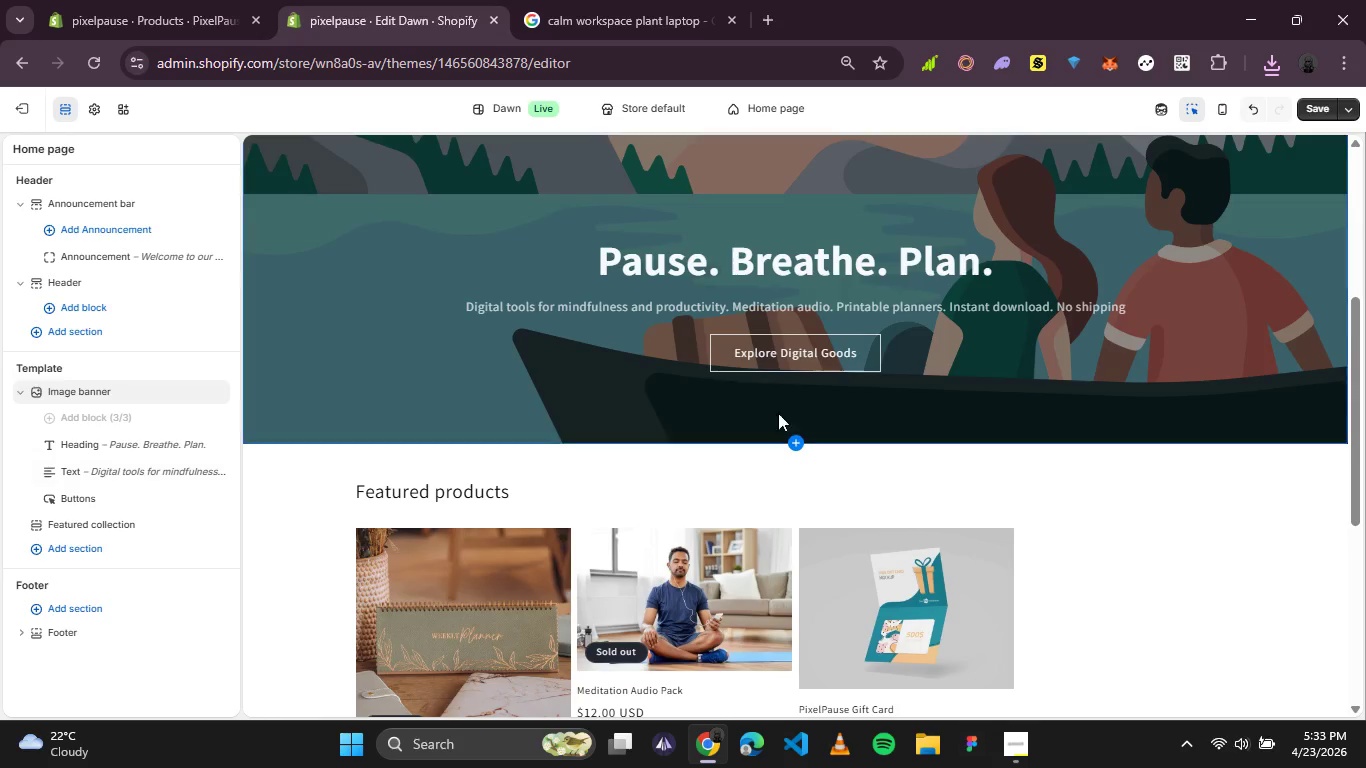 
scroll: coordinate [456, 368], scroll_direction: none, amount: 0.0
 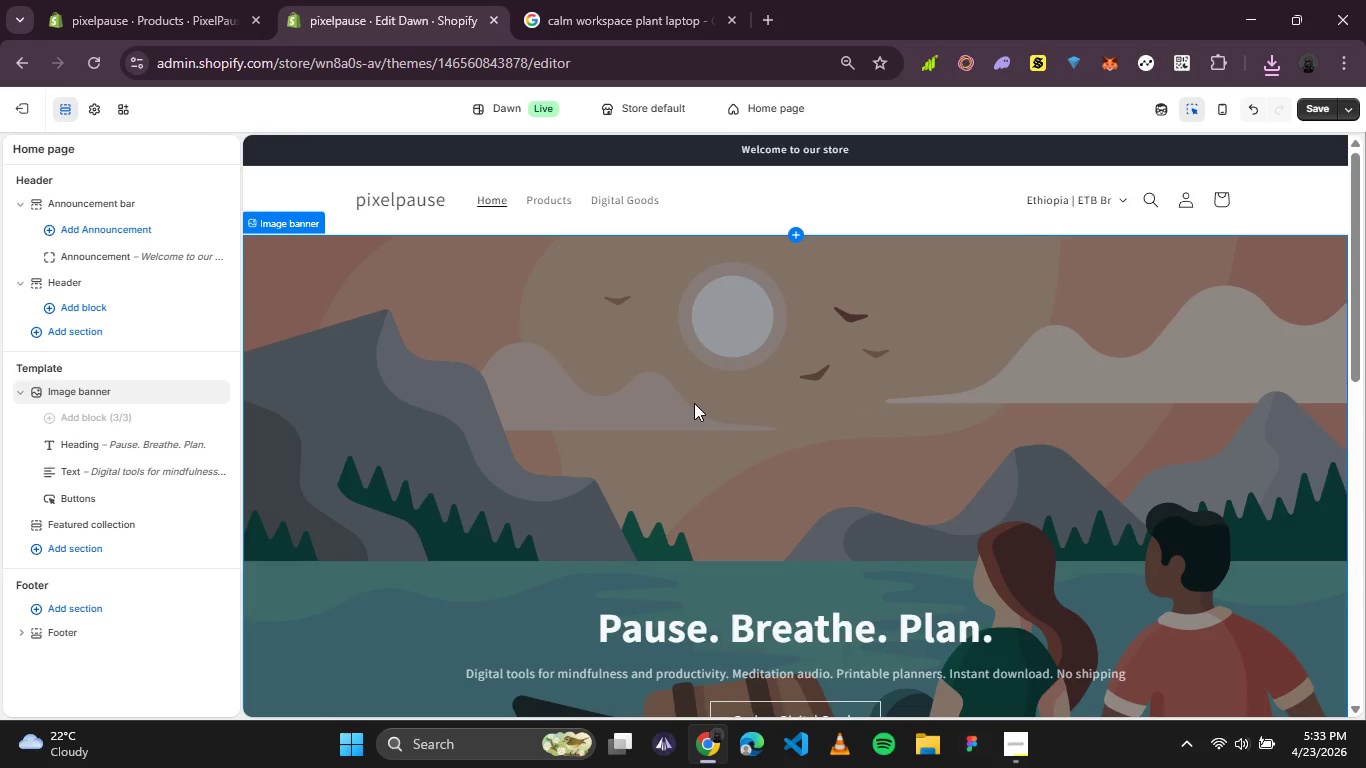 
left_click([696, 403])
 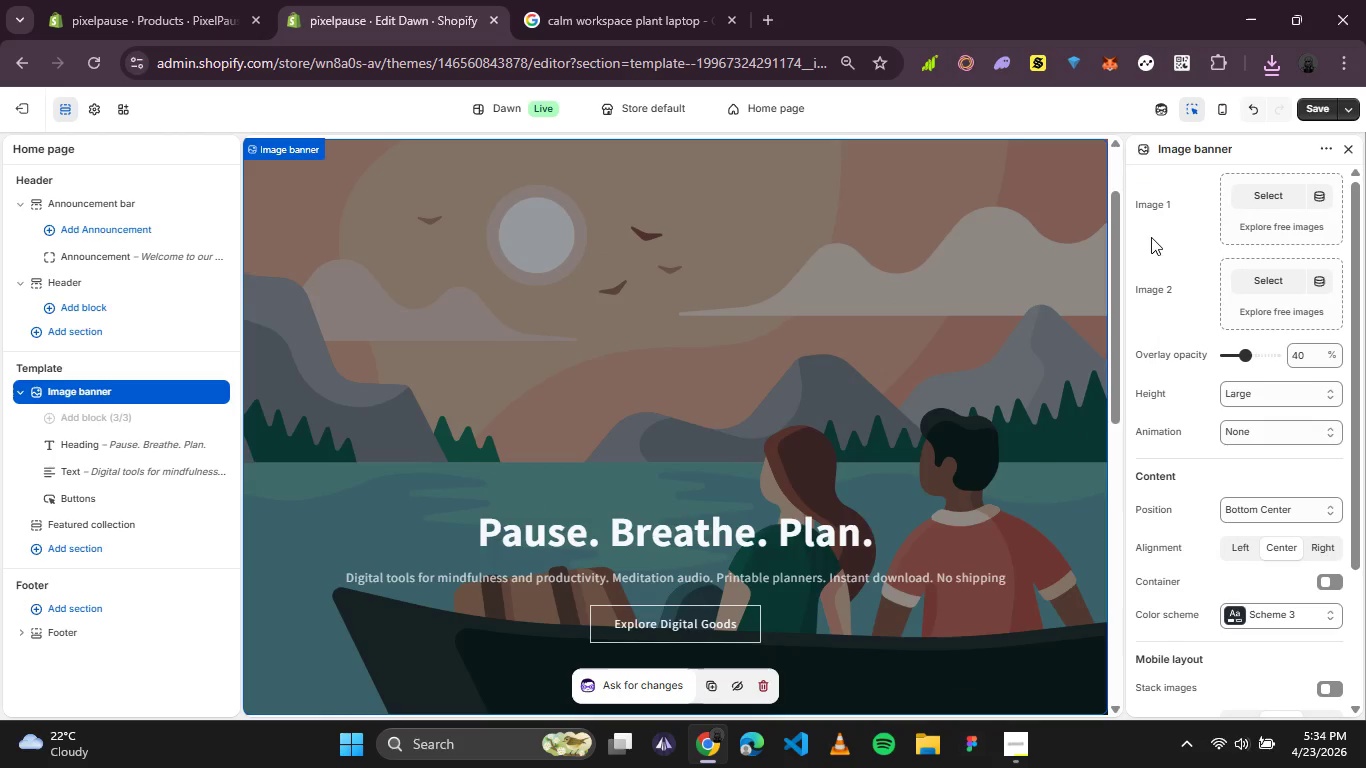 
left_click([1264, 202])
 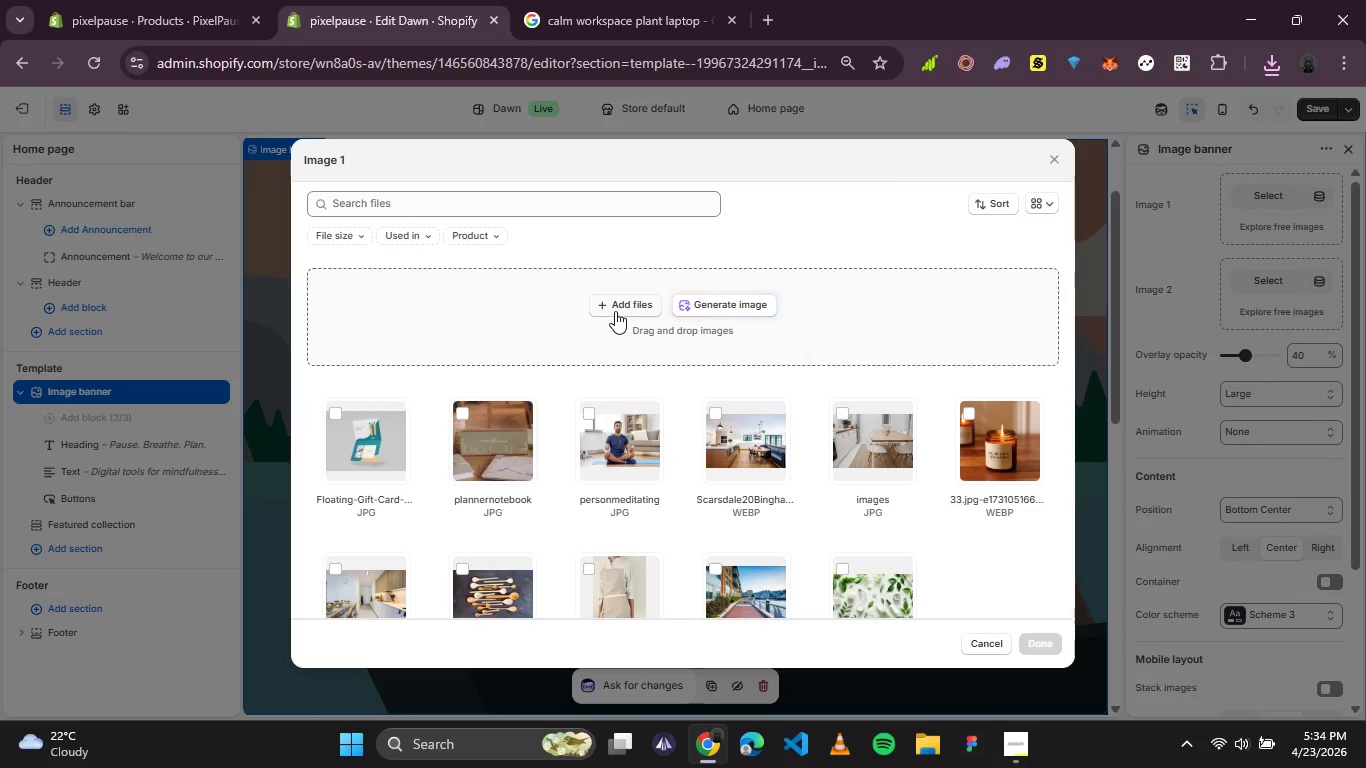 
left_click([627, 303])
 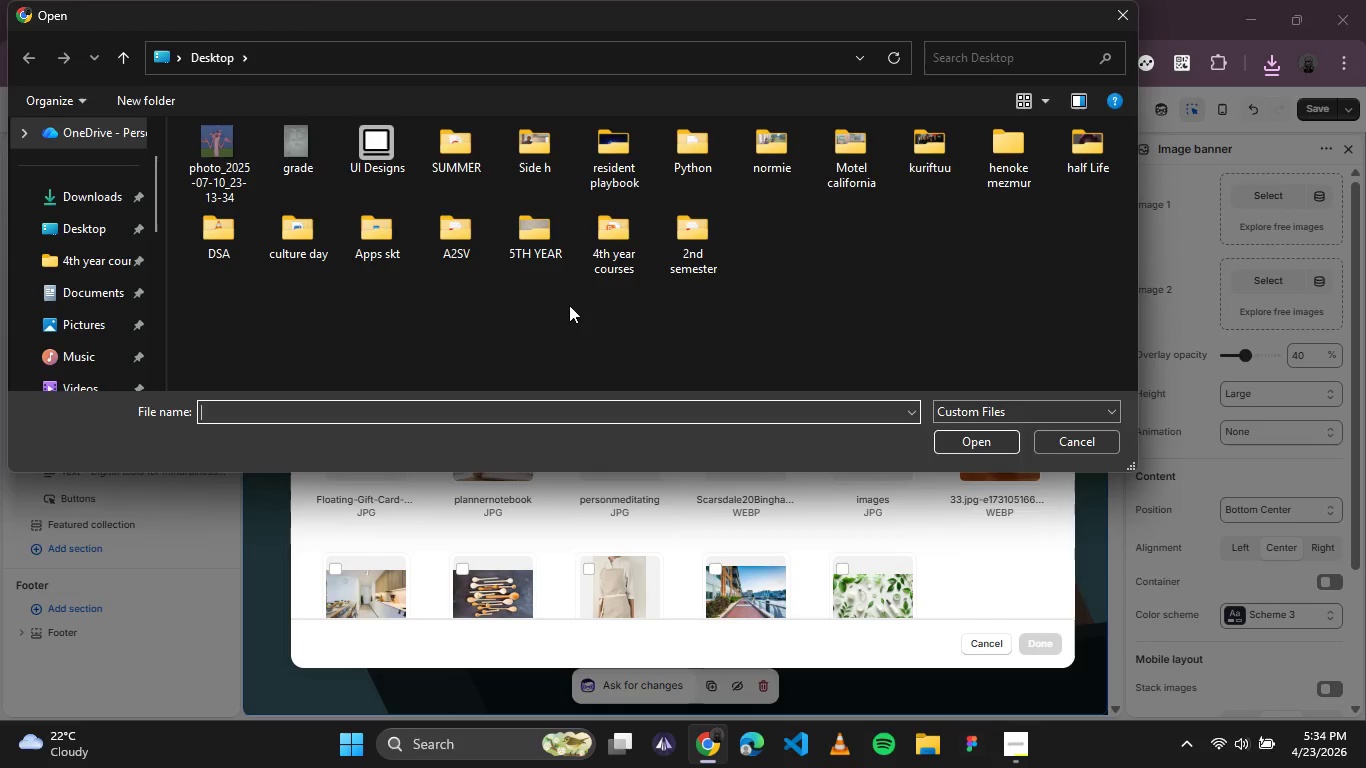 
left_click([97, 230])
 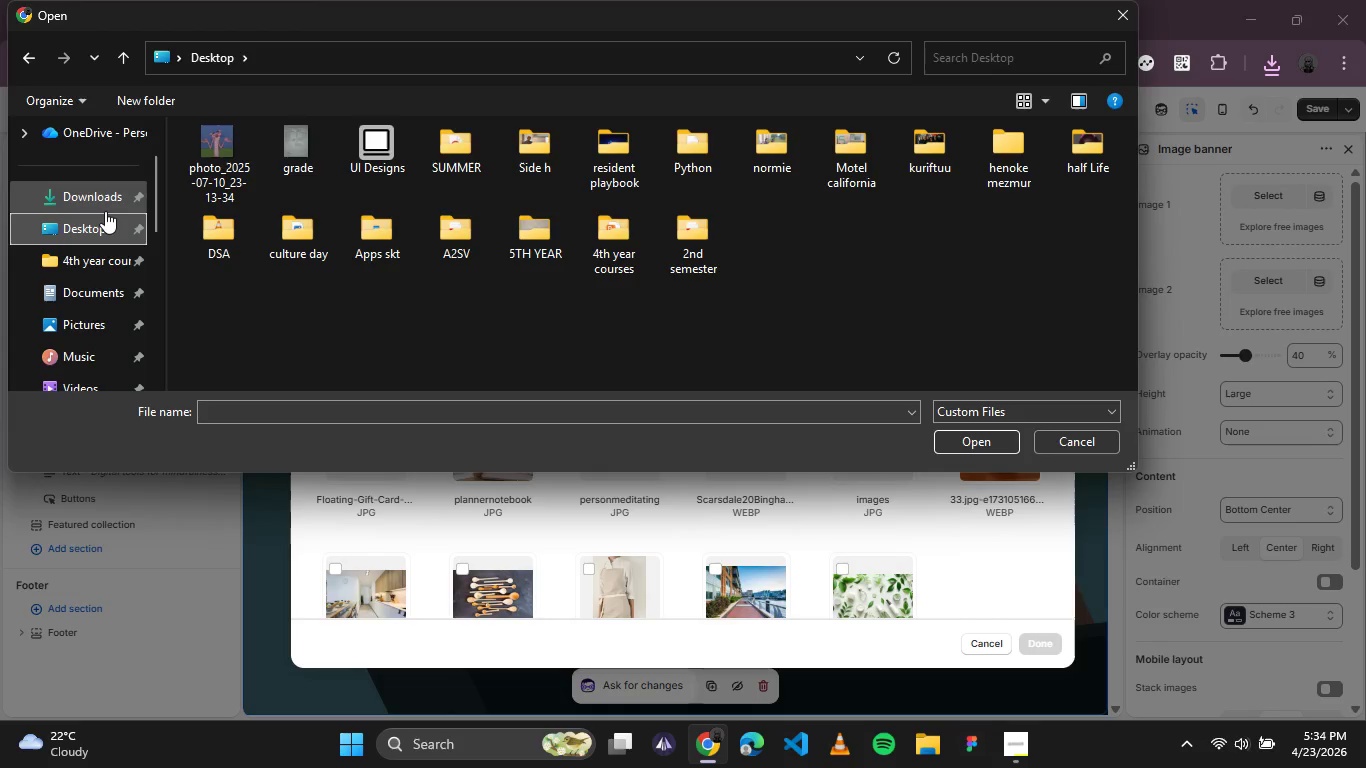 
left_click([105, 211])
 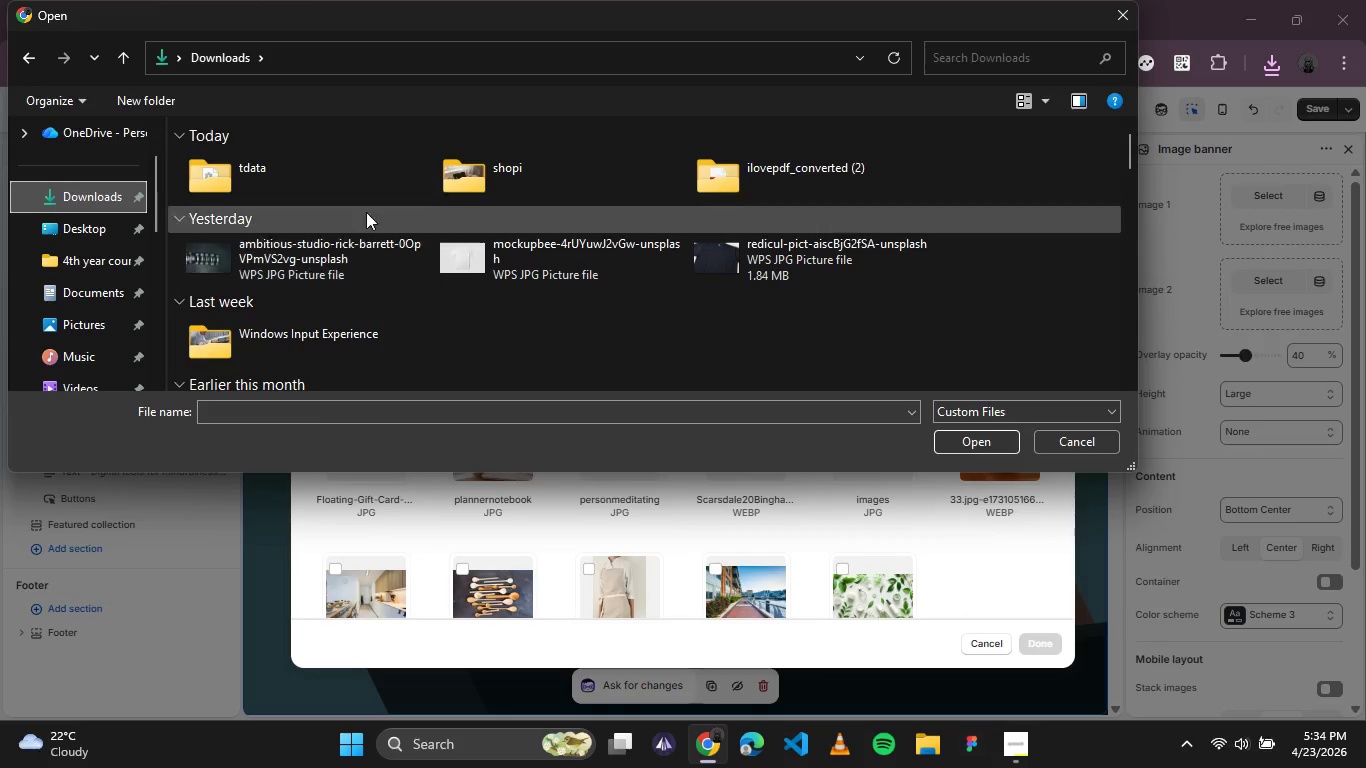 
double_click([521, 193])
 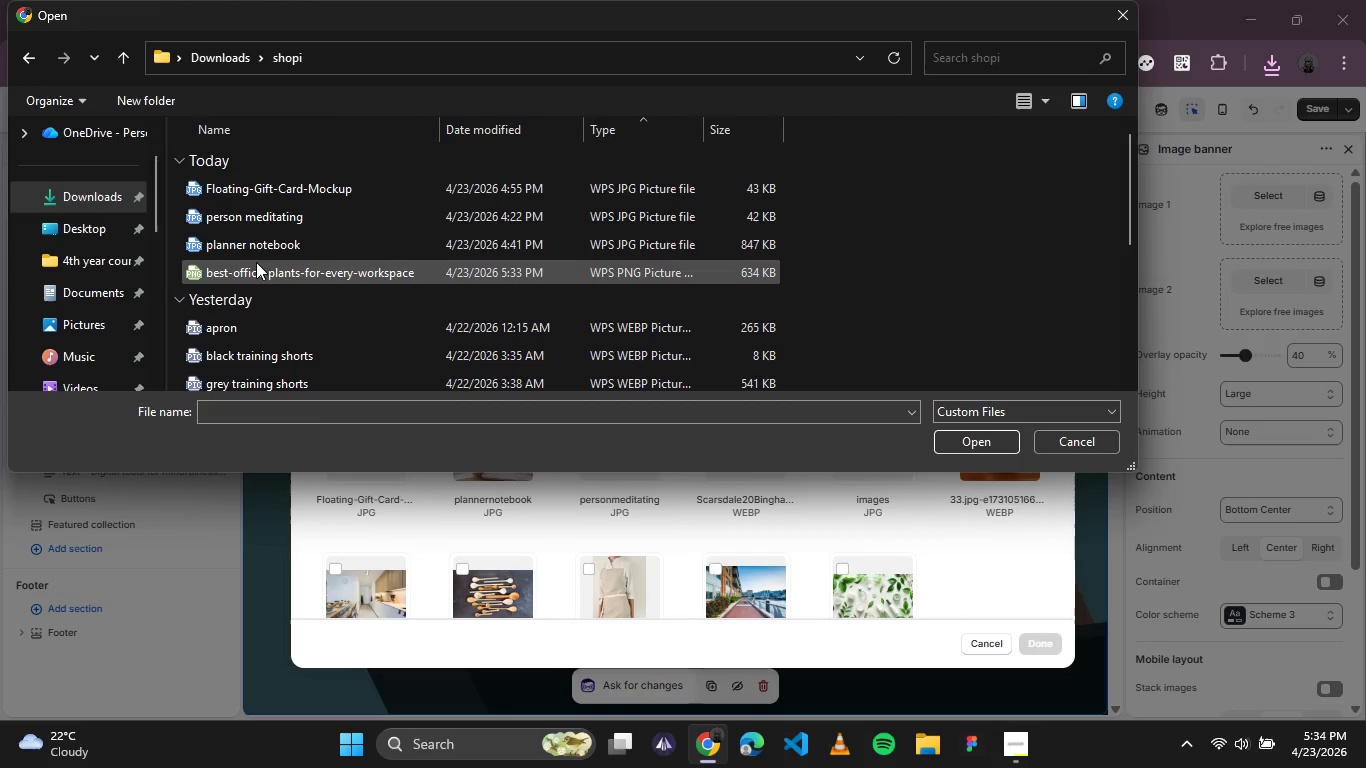 
double_click([253, 269])
 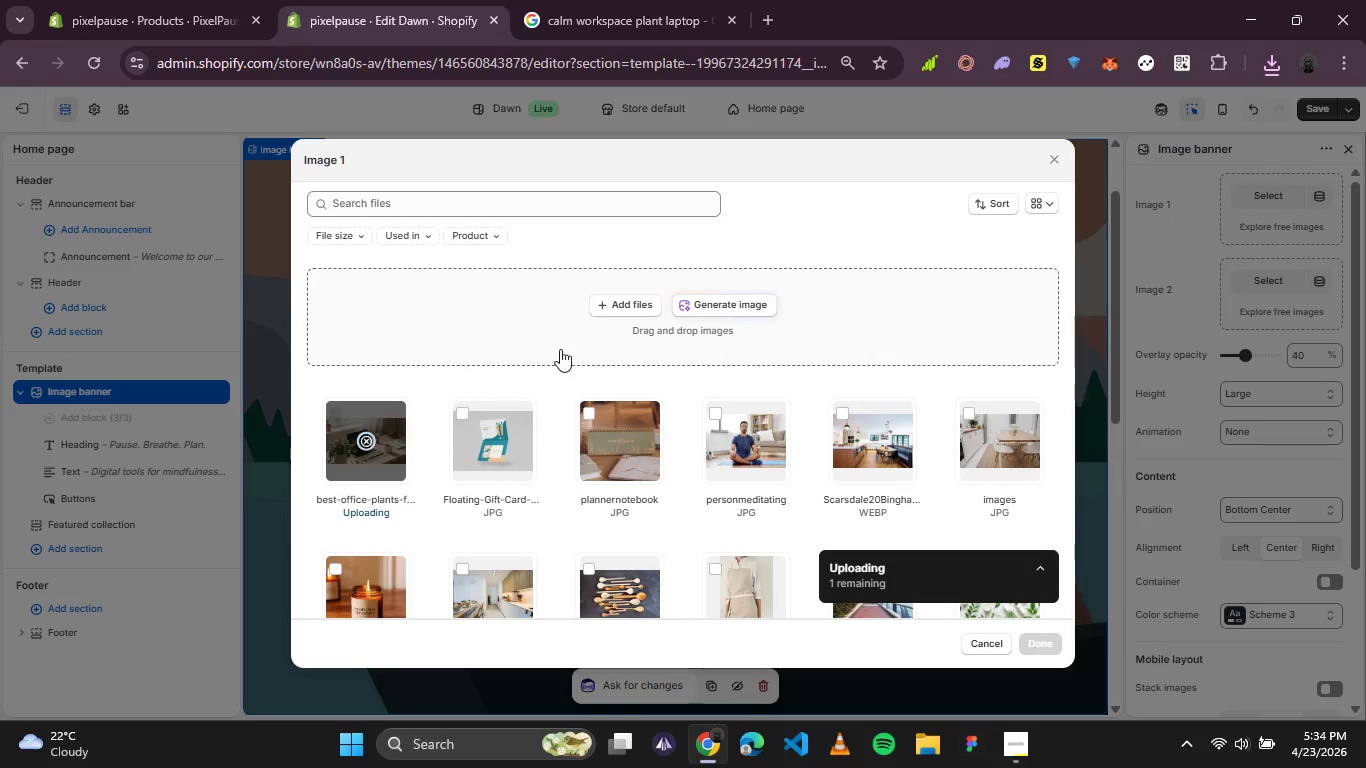 
mouse_move([656, 403])
 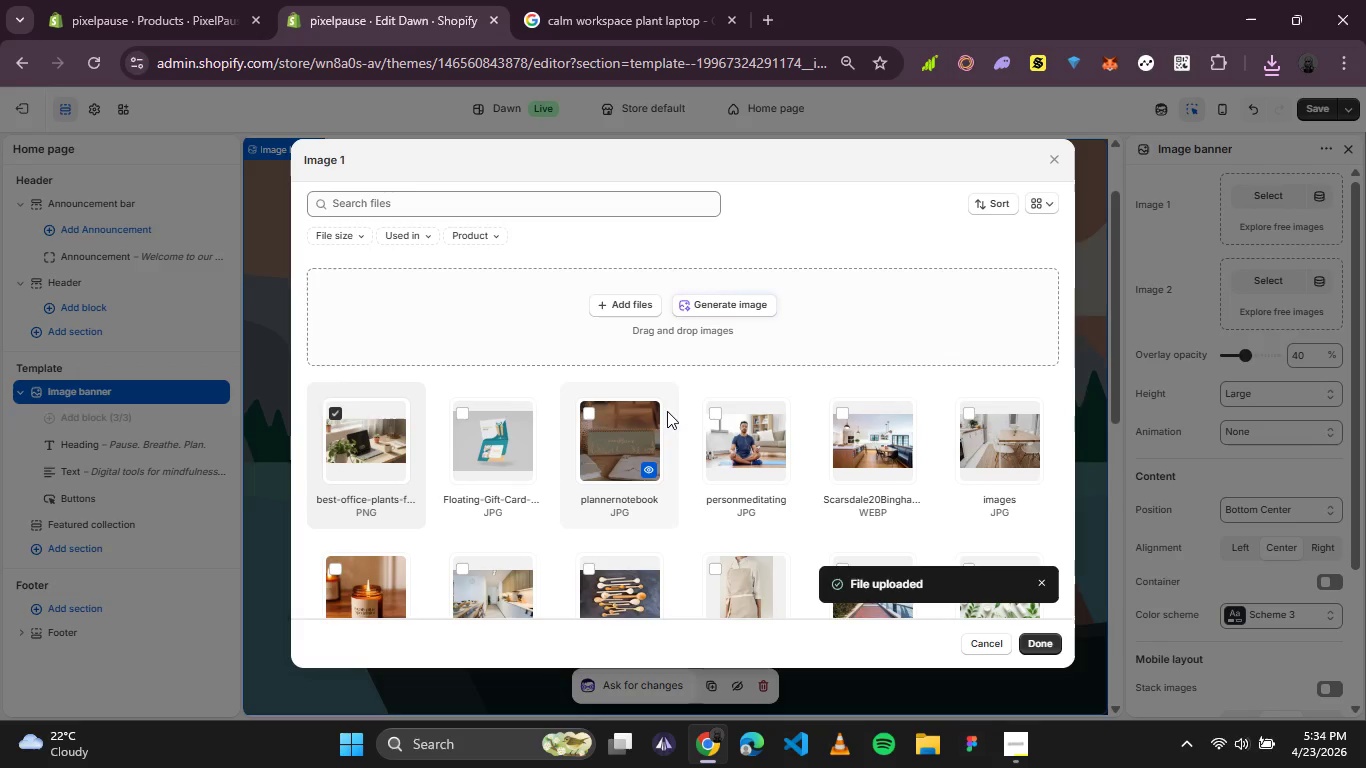 
wait(5.8)
 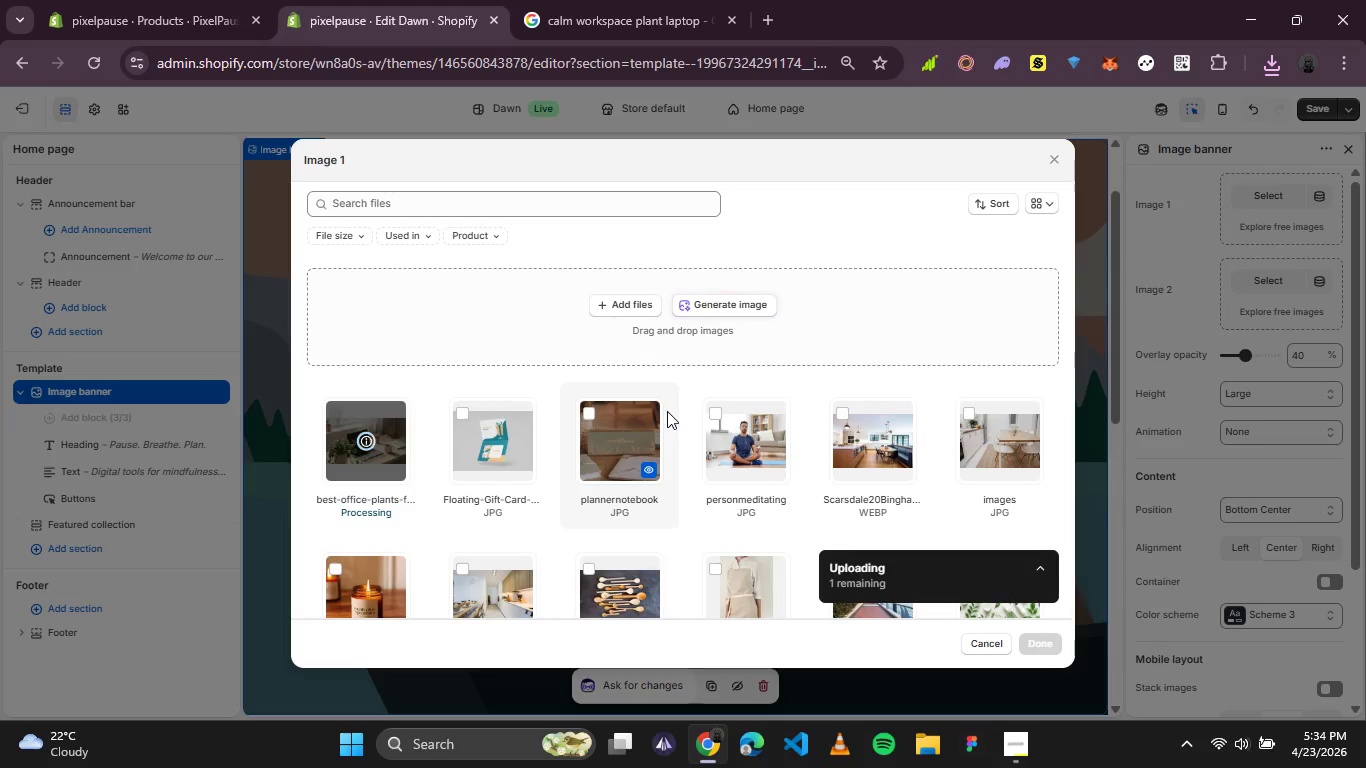 
left_click([1035, 640])
 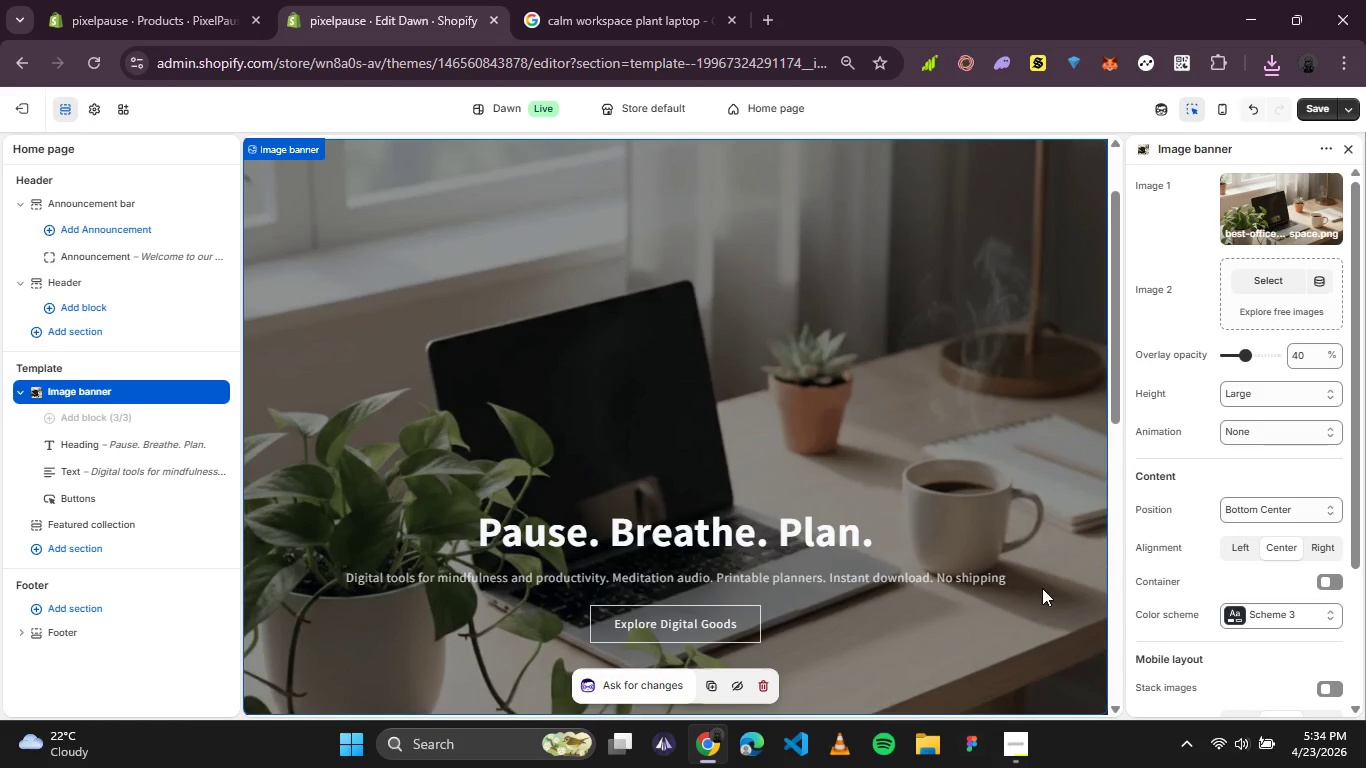 
wait(5.58)
 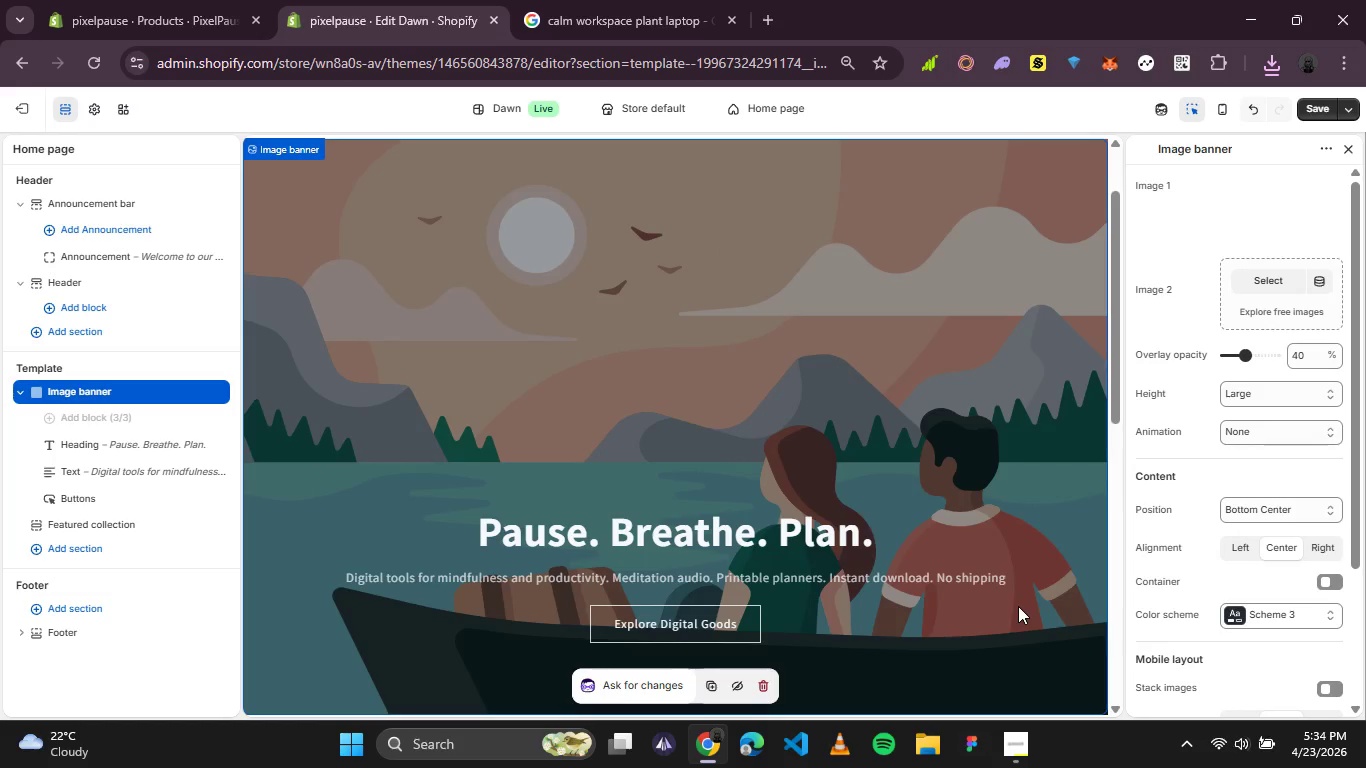 
left_click([1317, 502])
 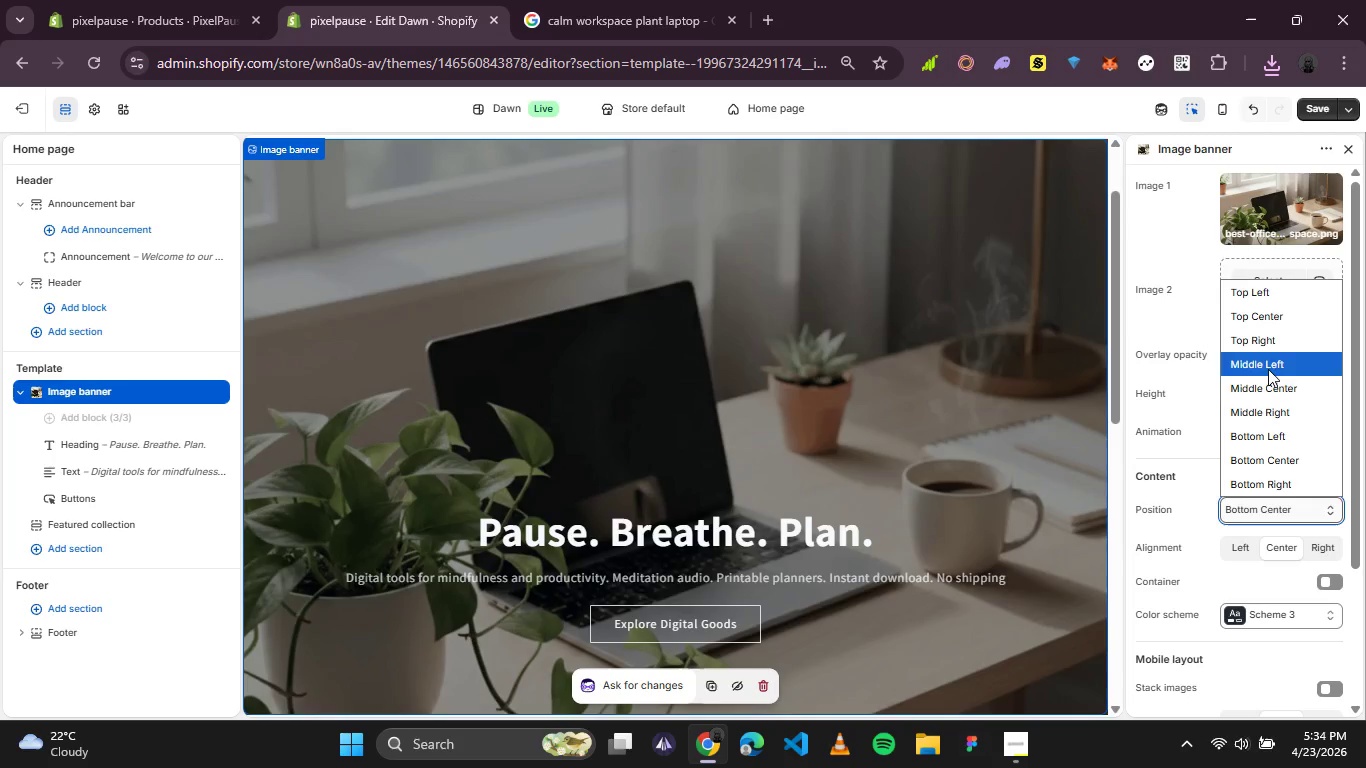 
left_click([1263, 391])
 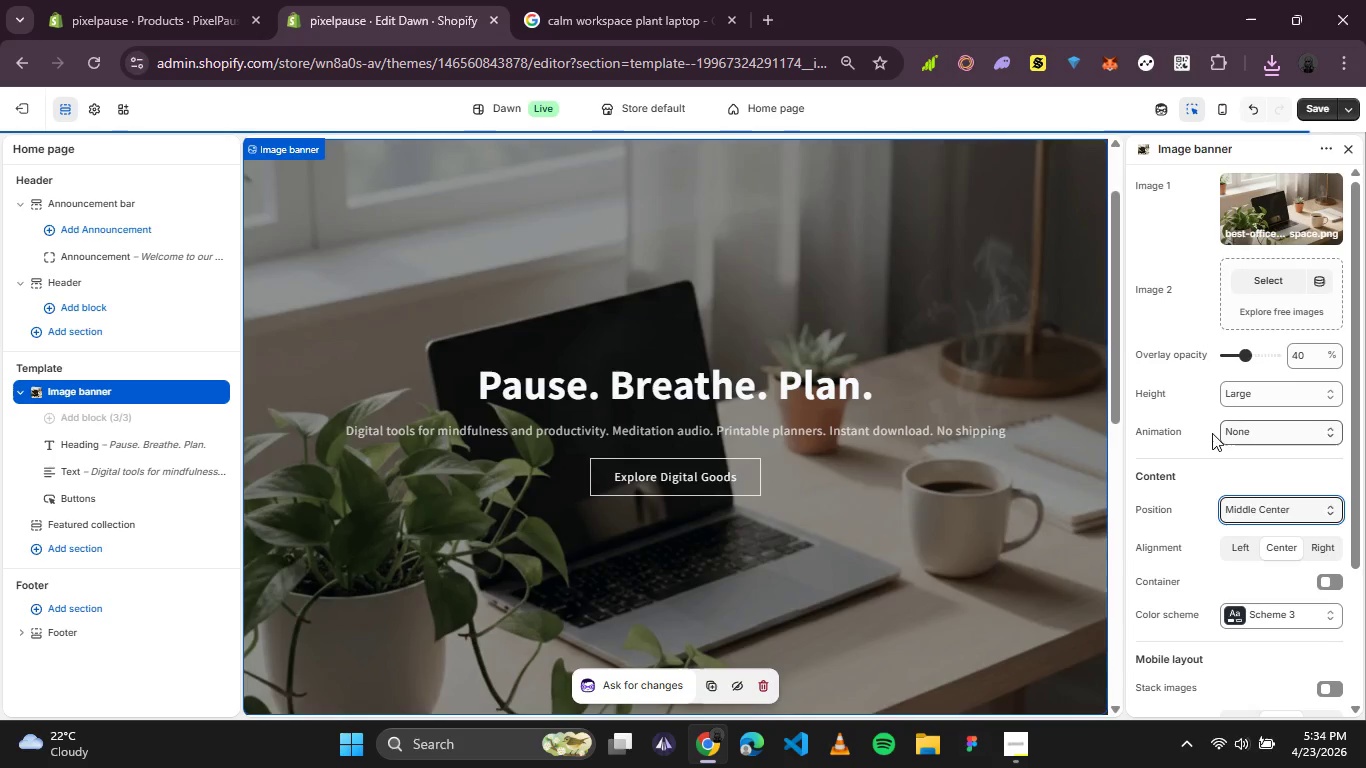 
scroll: coordinate [991, 450], scroll_direction: up, amount: 2.0
 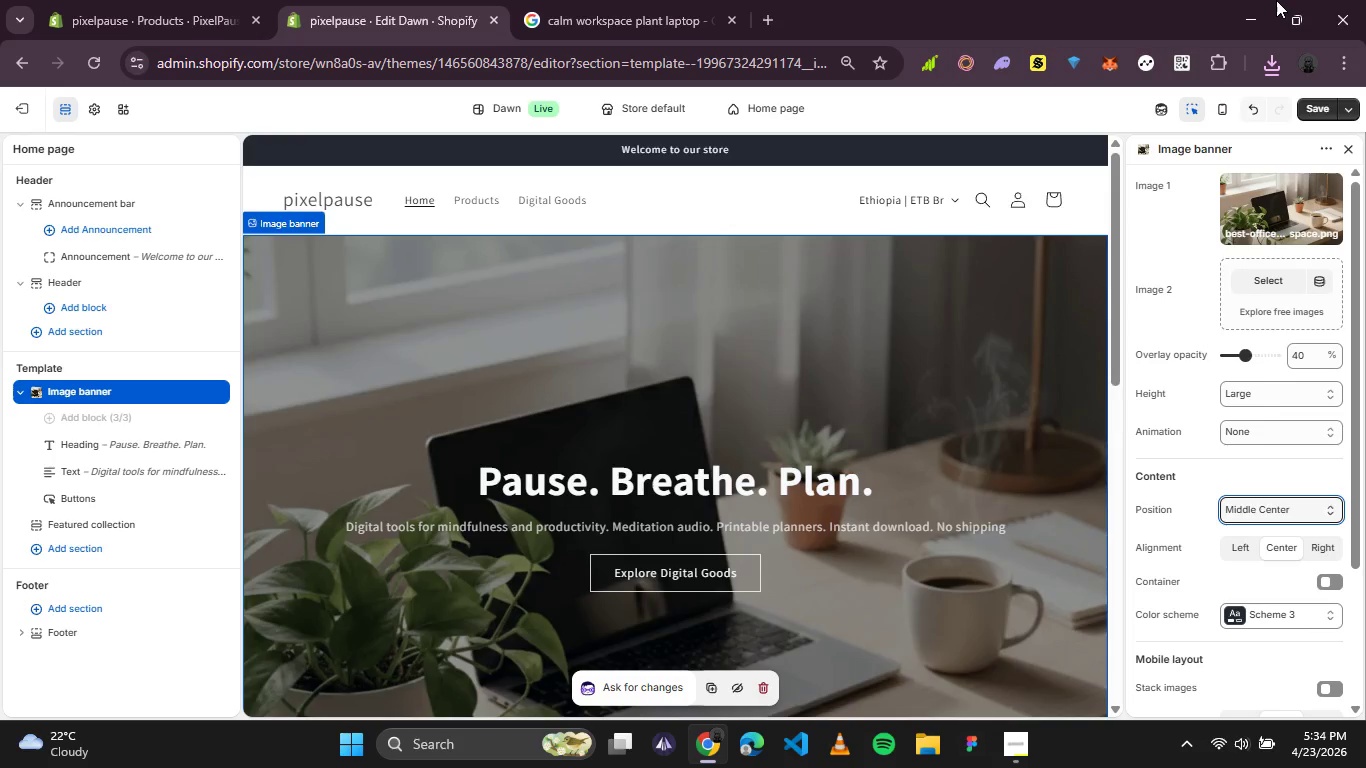 
wait(6.88)
 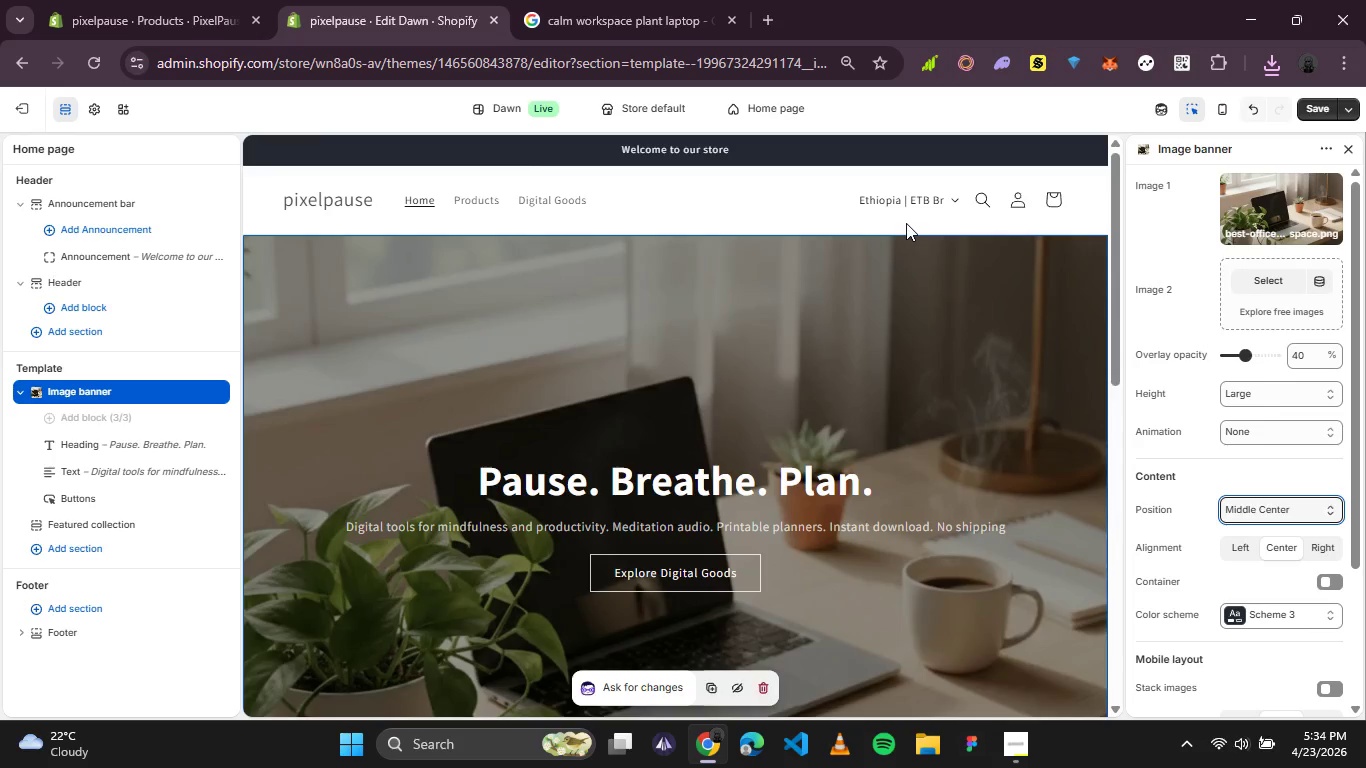 
left_click([1323, 187])
 